 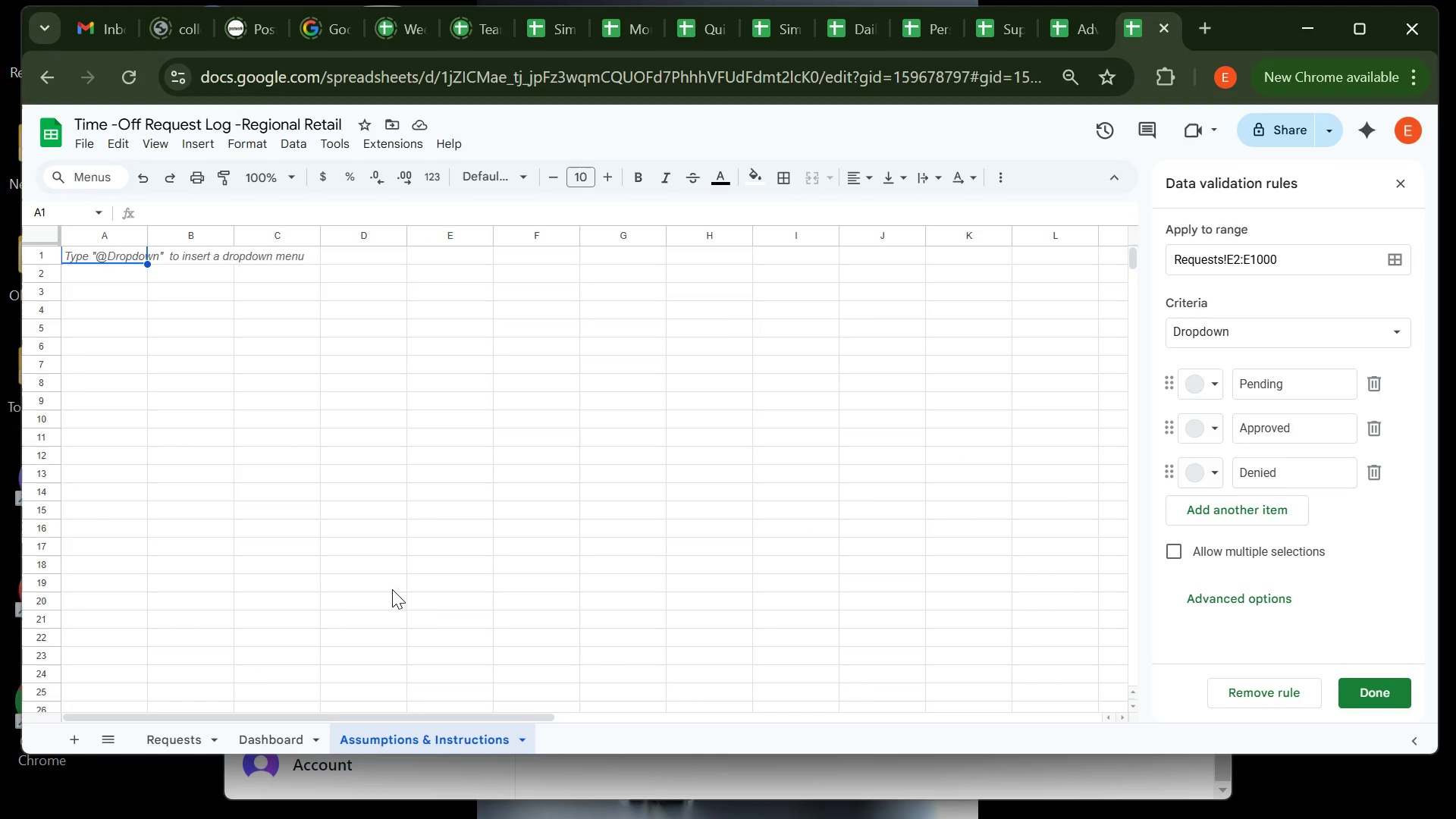 
type(AA)
key(Backspace)
type(sumptions & Instructions)
 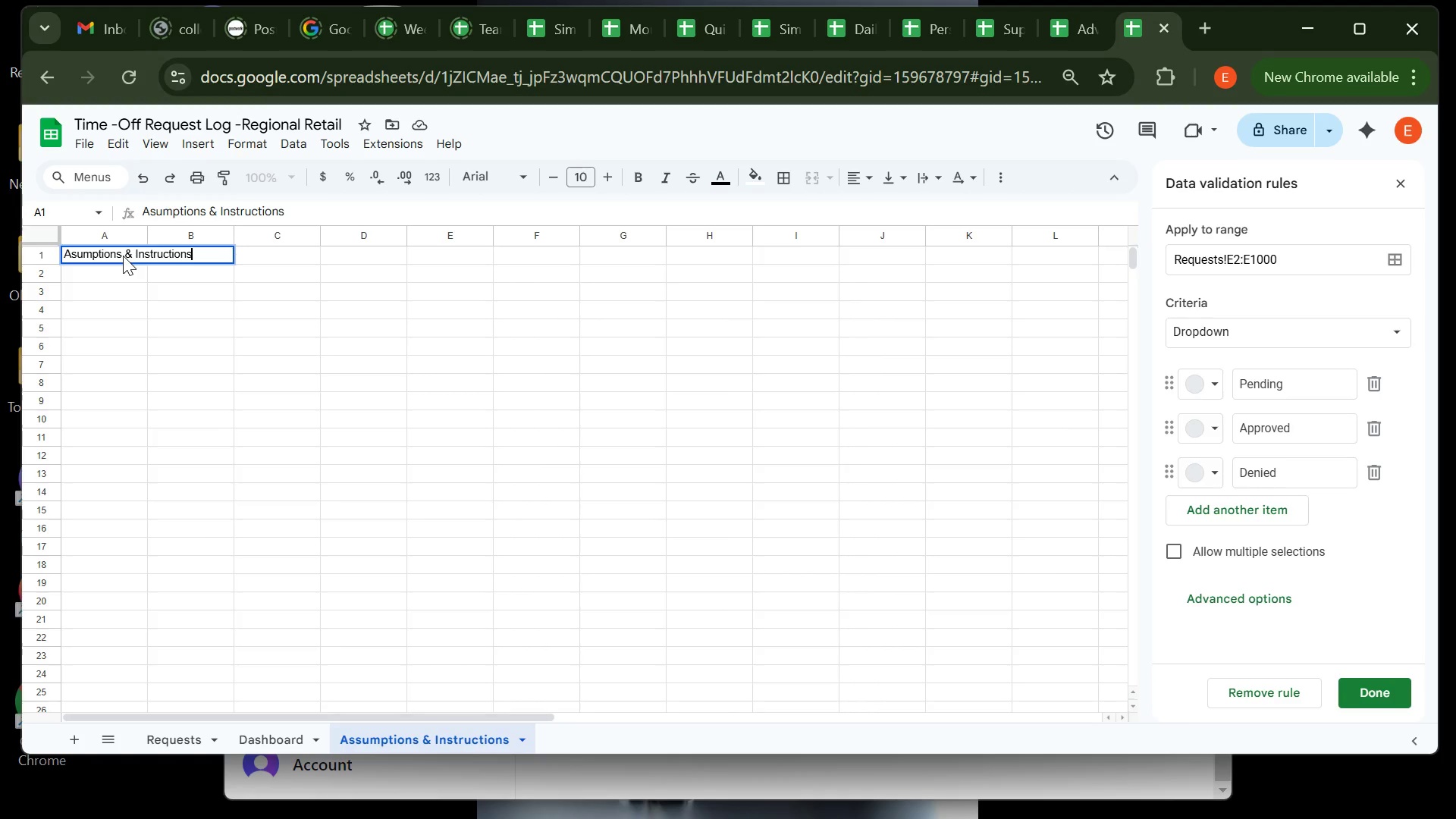 
 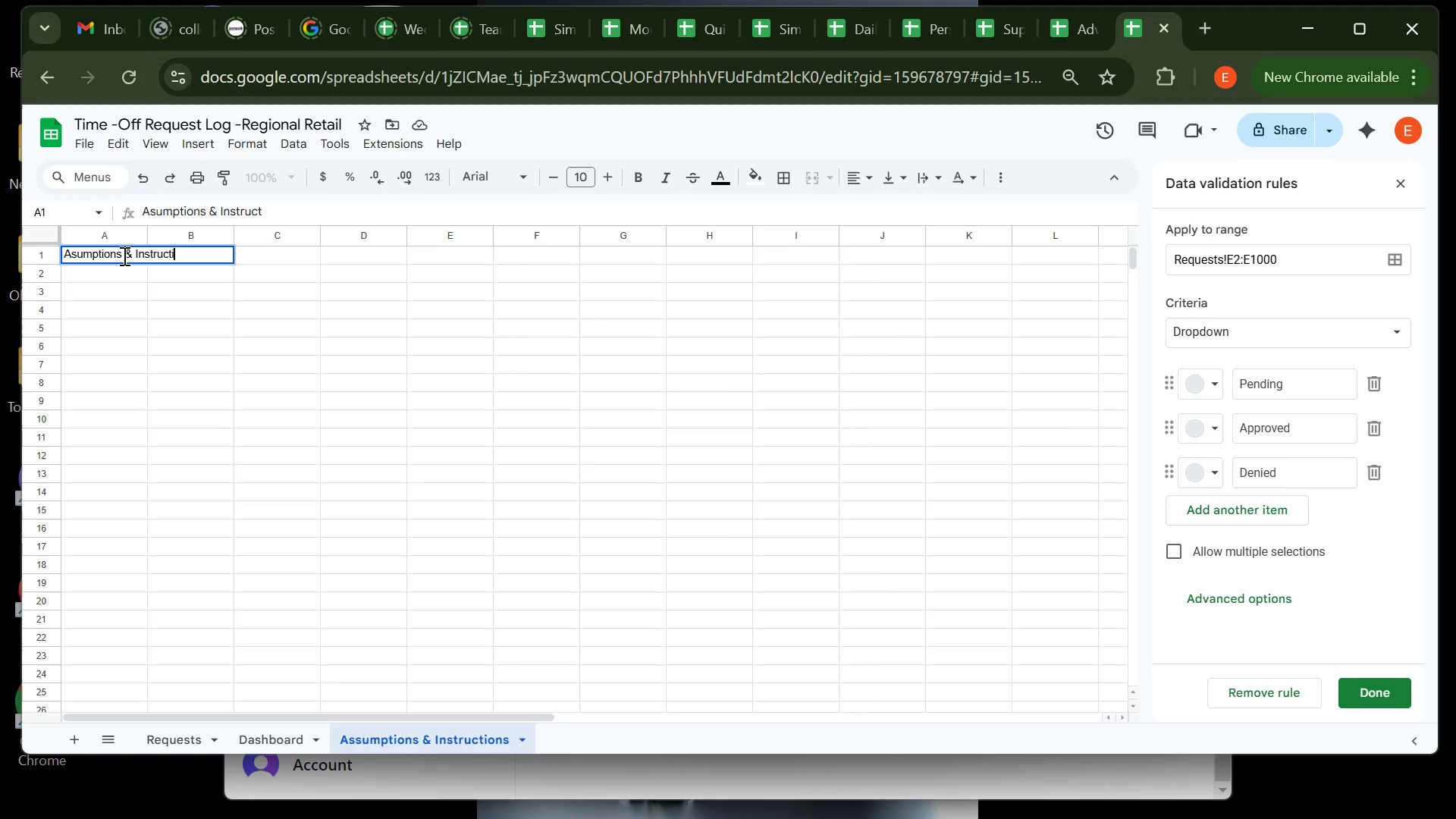 
key(Enter)
 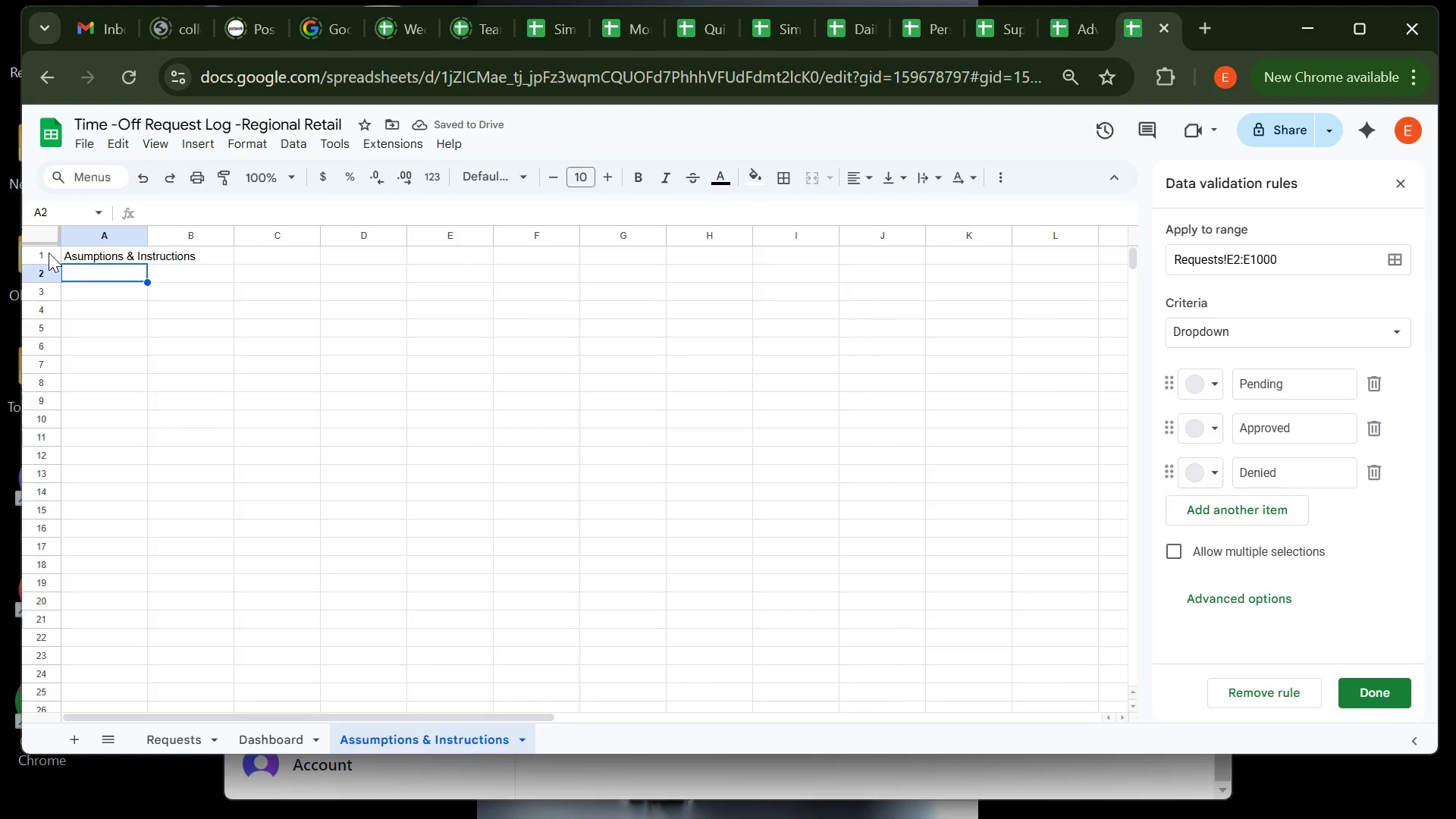 
wait(5.91)
 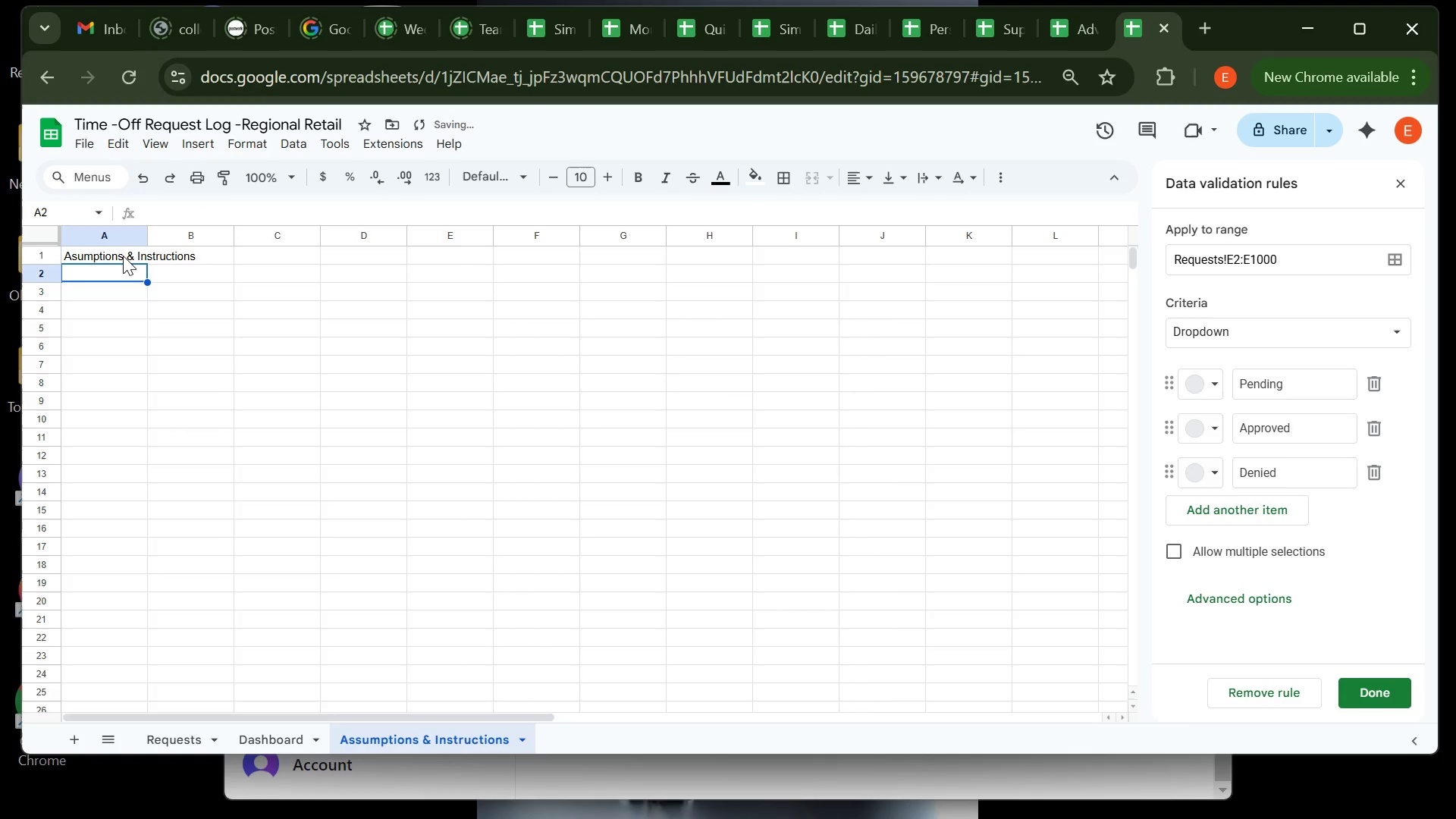 
left_click([99, 256])
 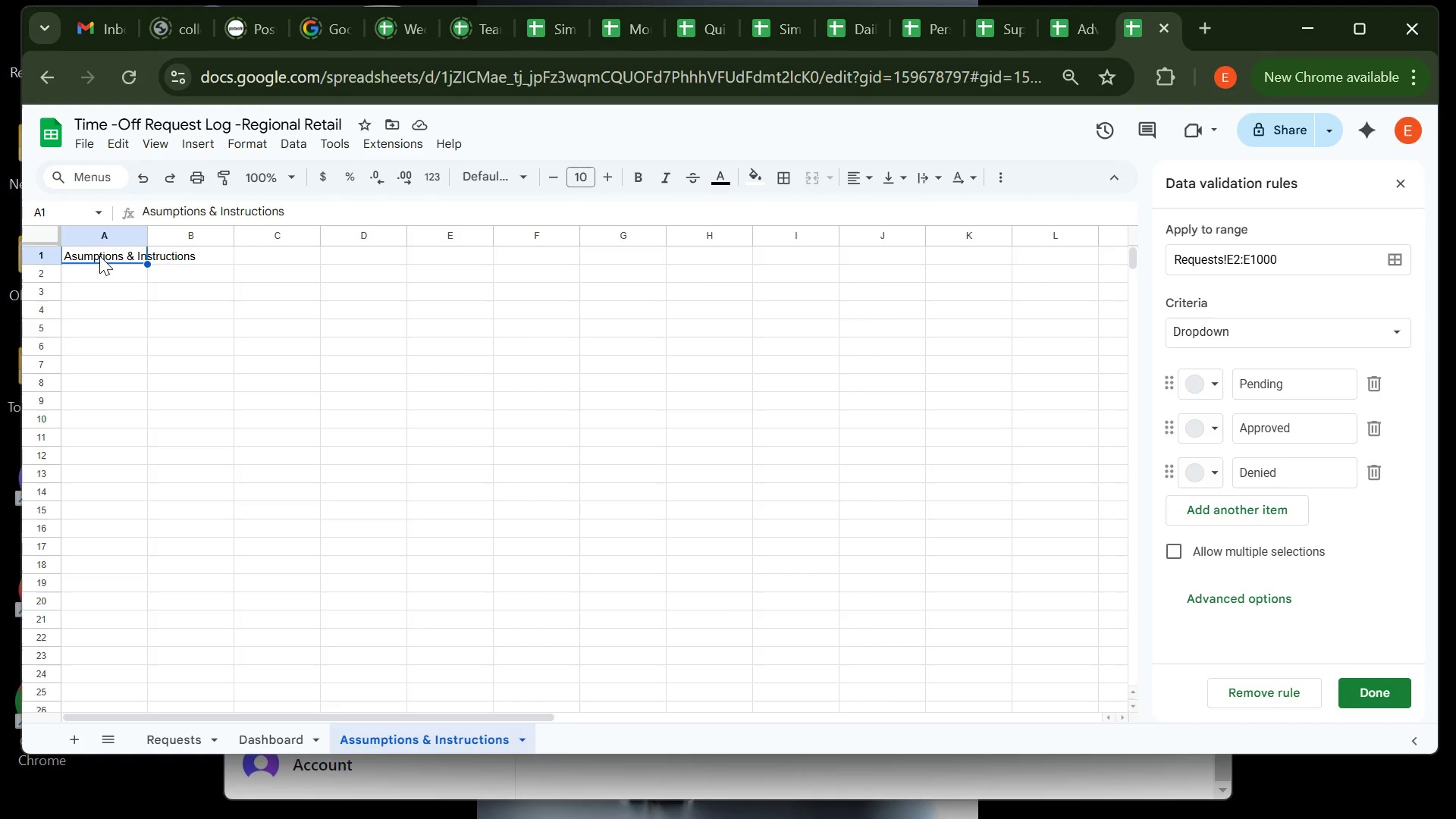 
key(Control+ControlLeft)
 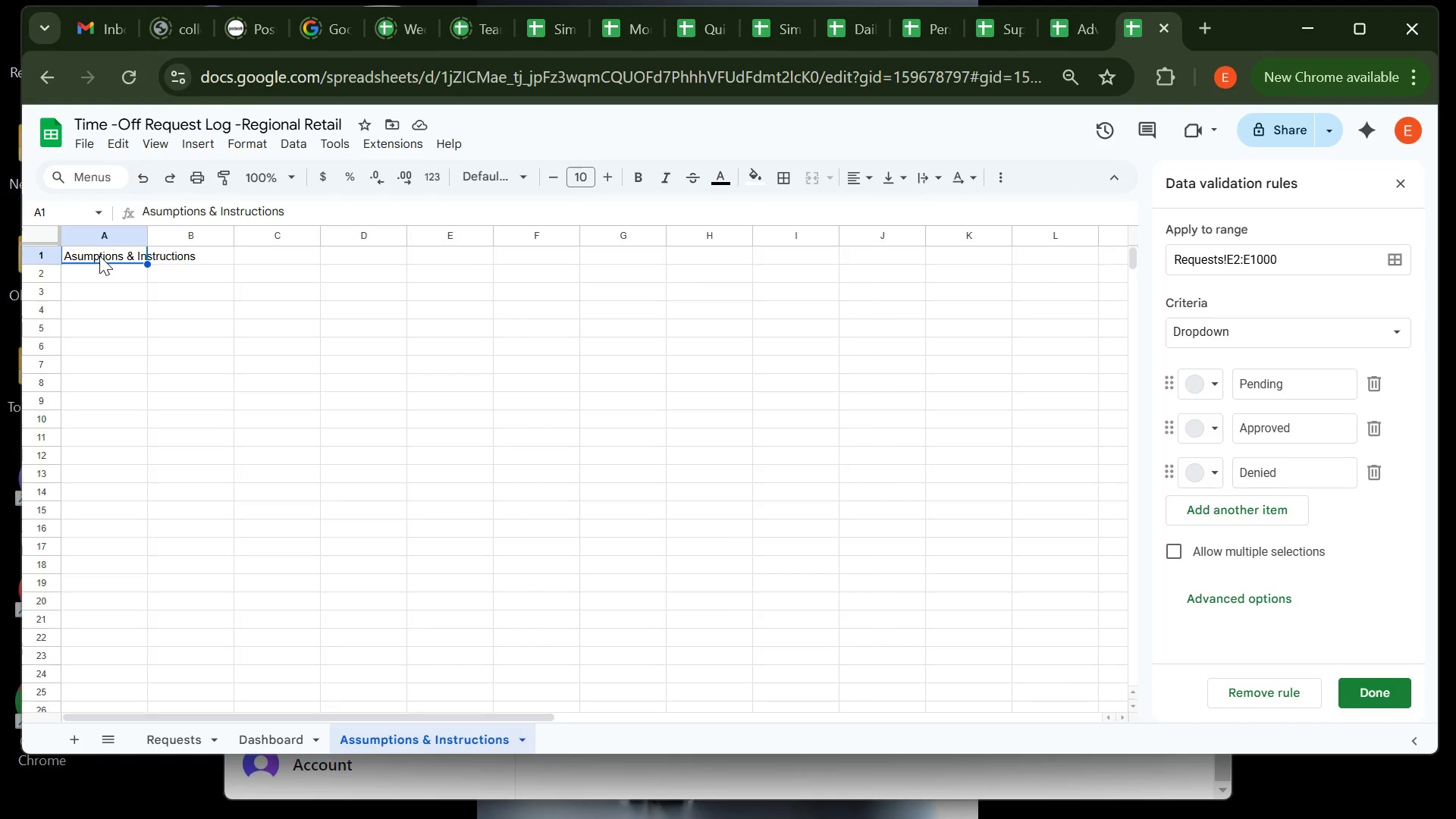 
key(Control+B)
 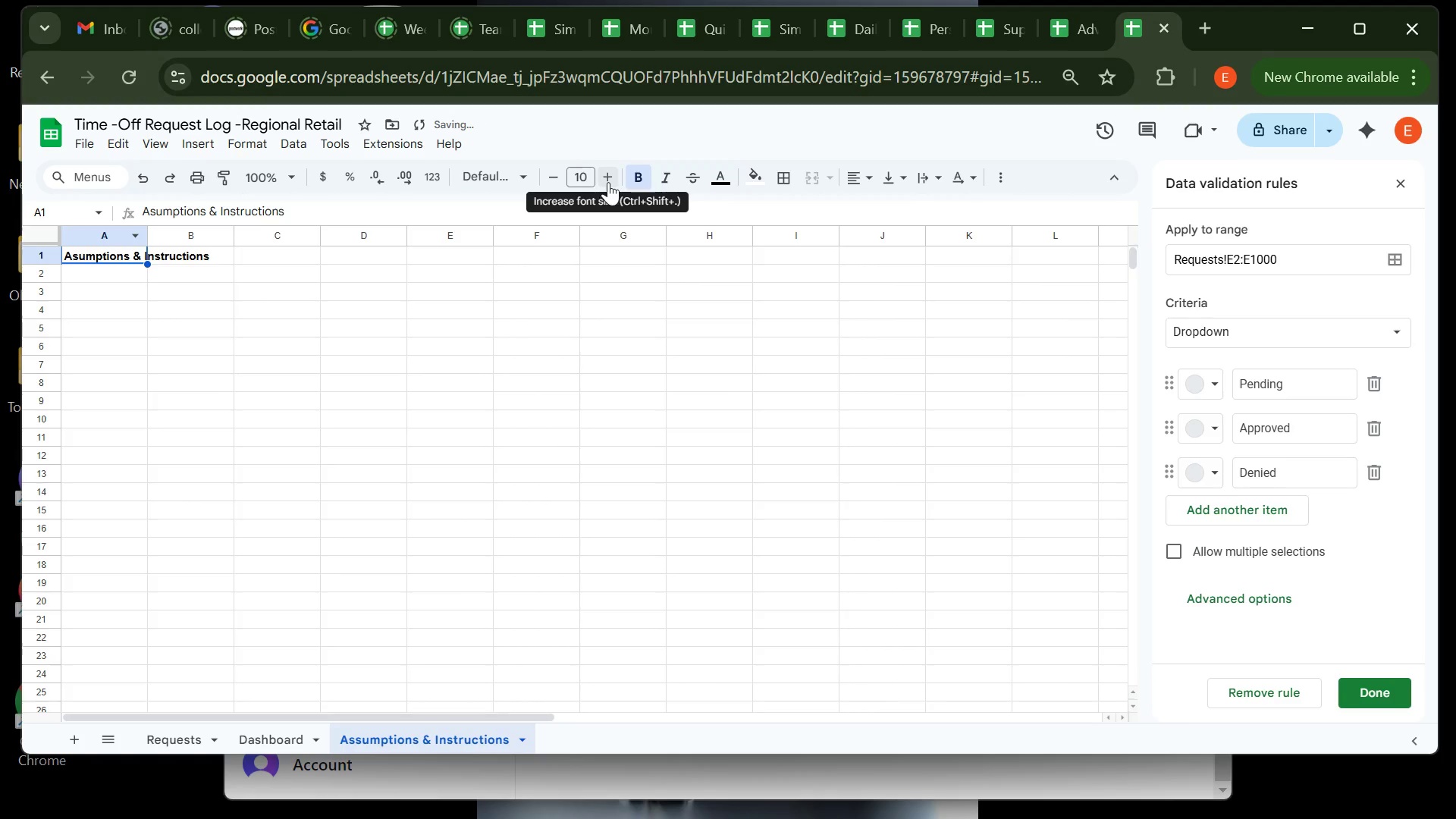 
double_click([609, 182])
 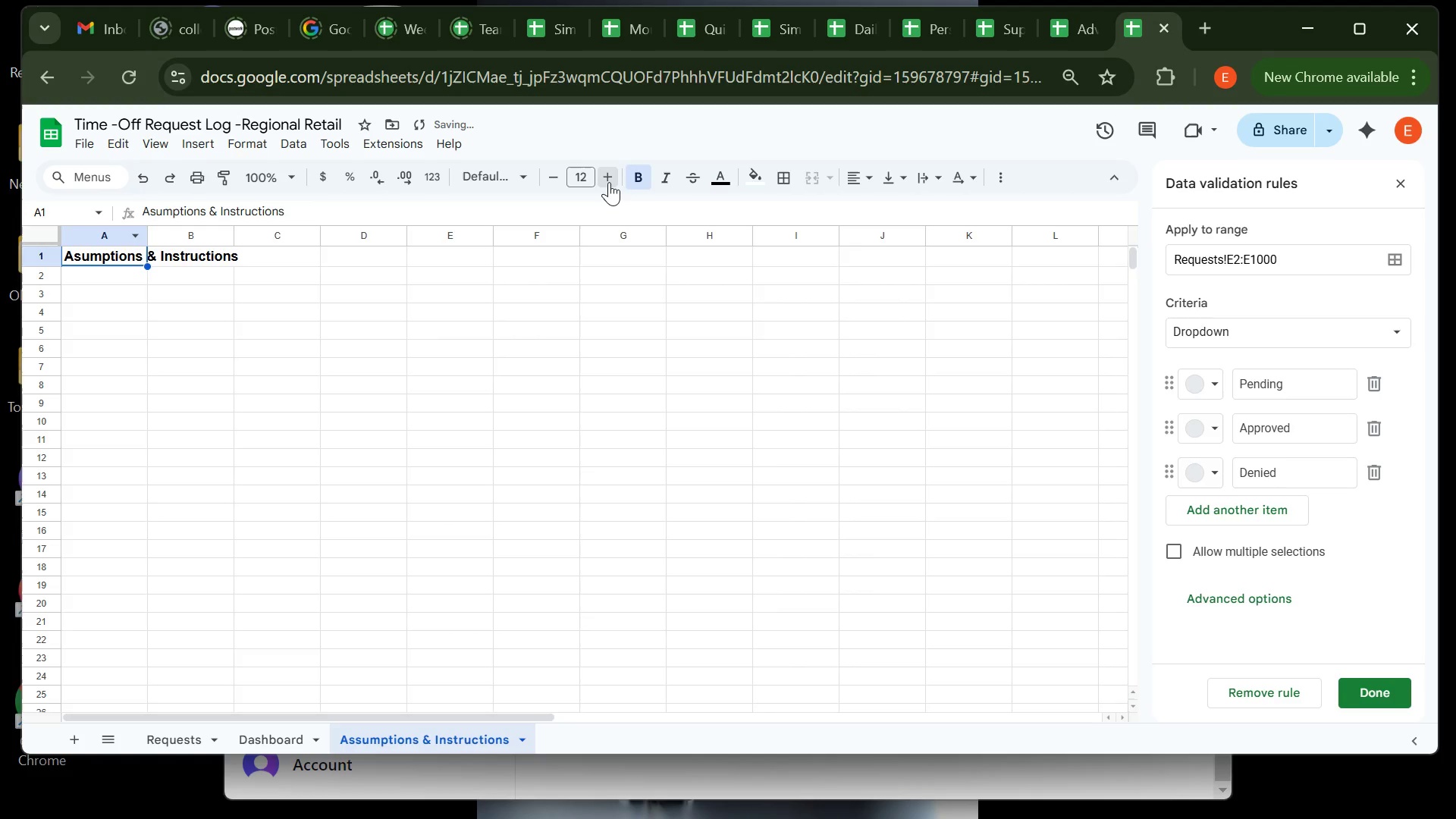 
triple_click([609, 182])
 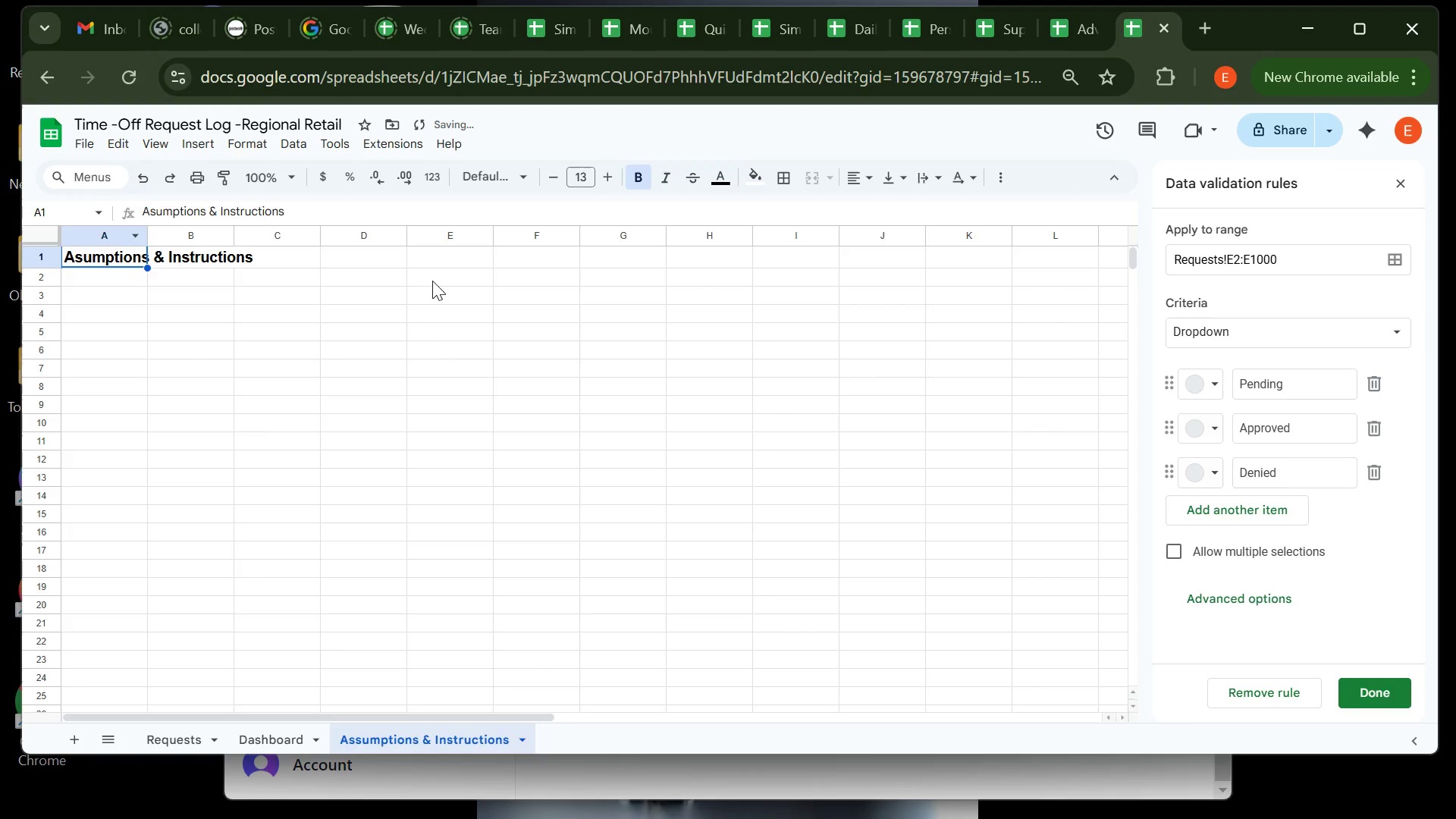 
left_click([431, 281])
 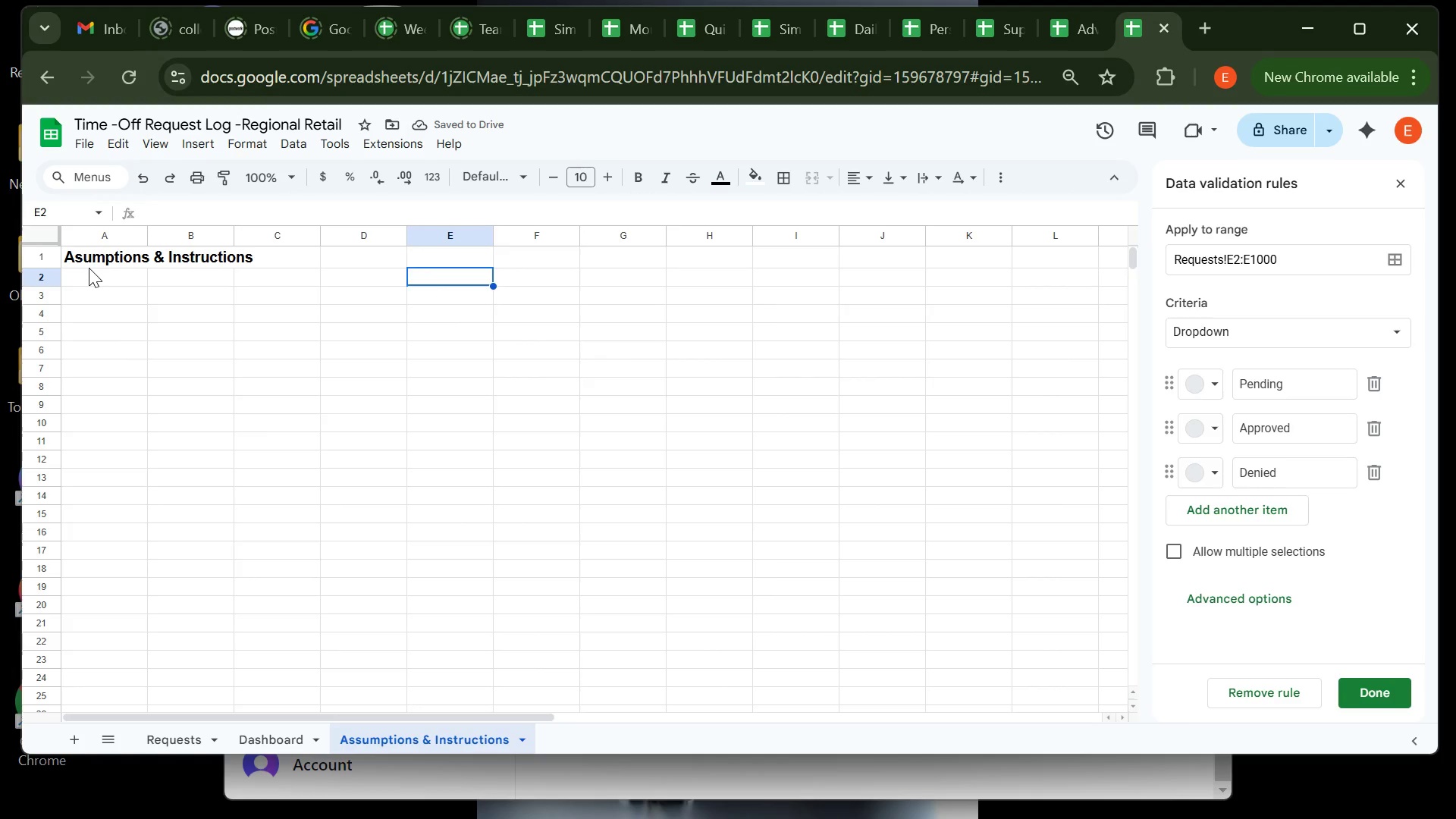 
left_click([89, 268])
 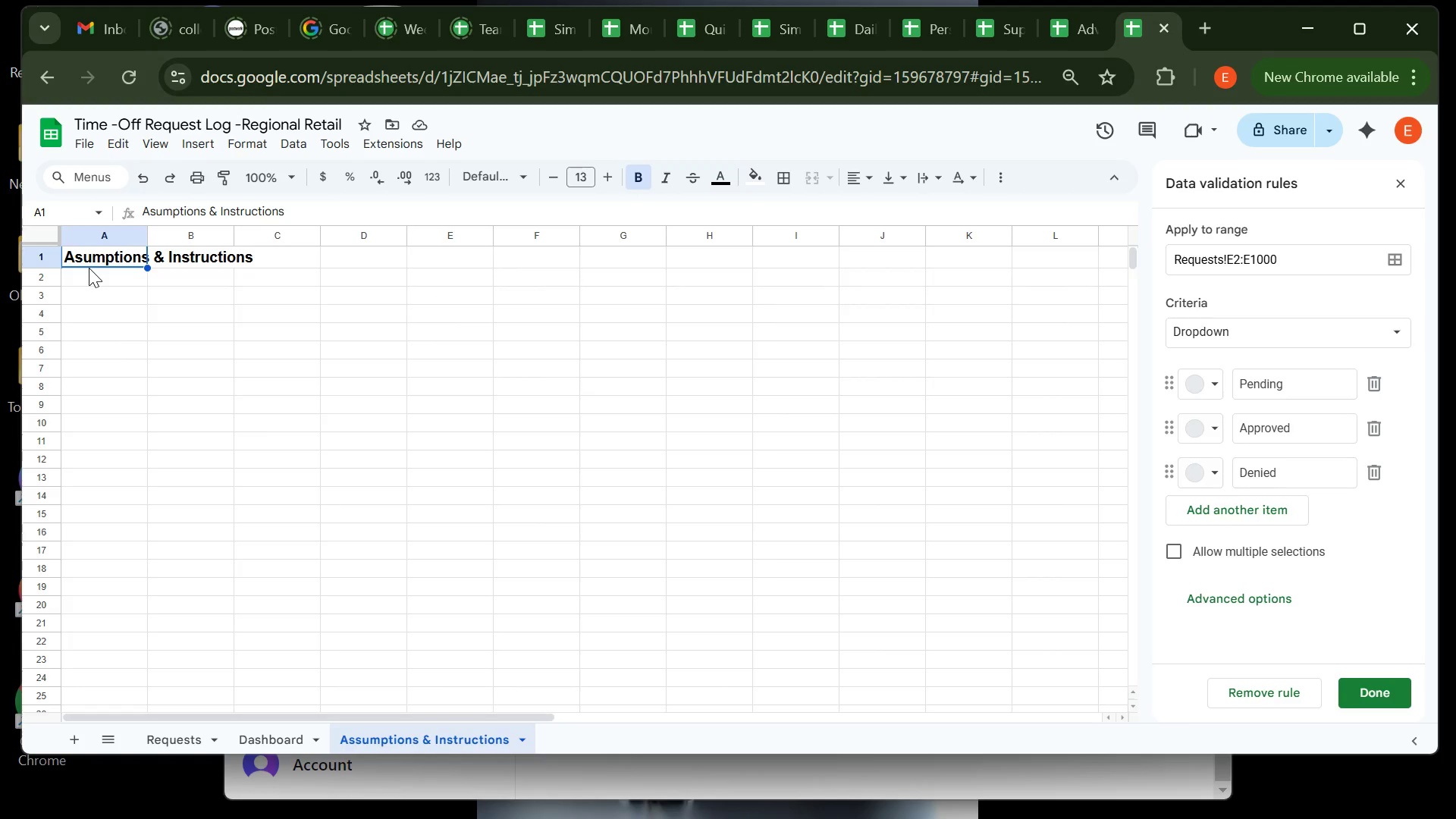 
wait(5.58)
 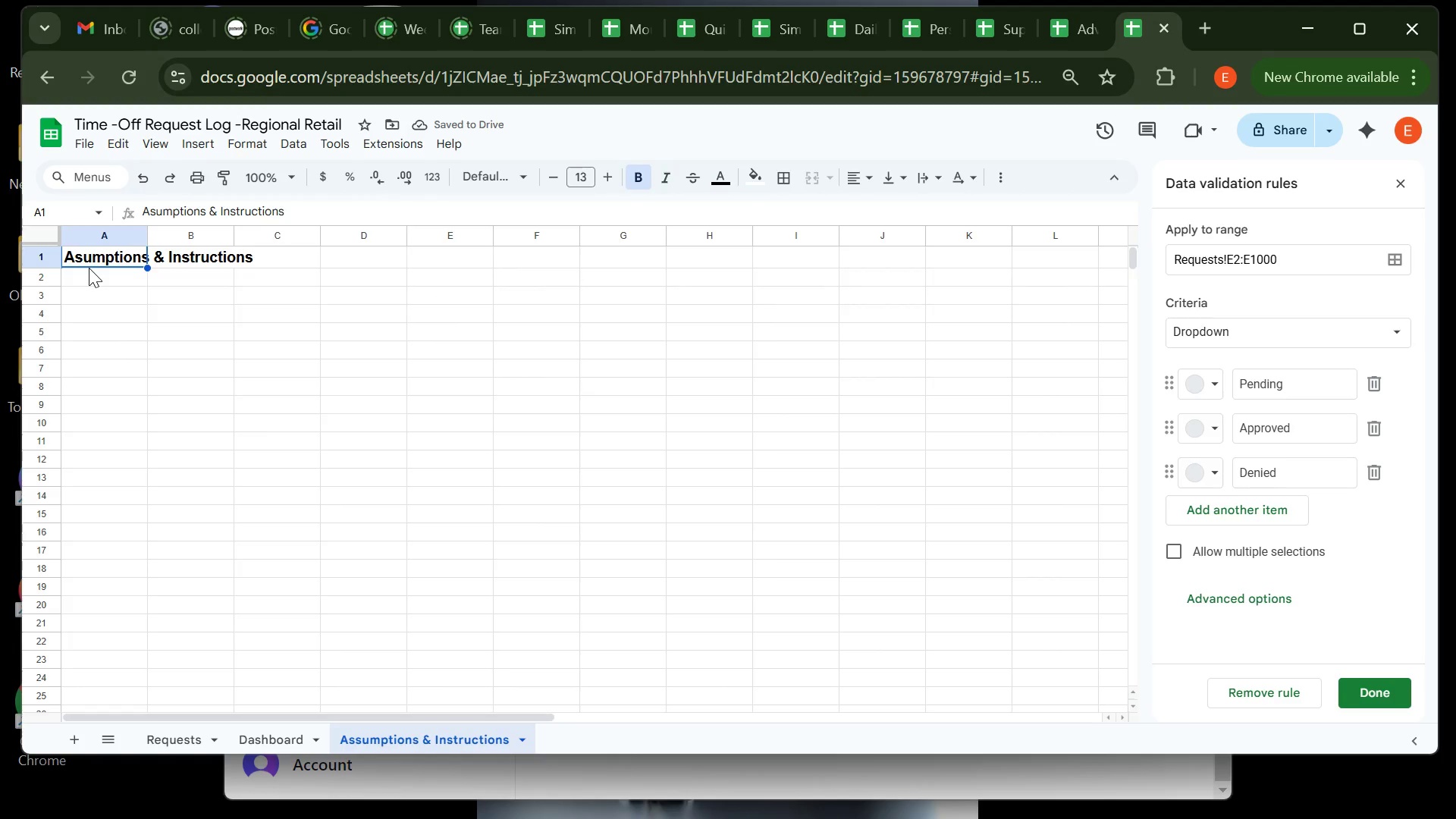 
left_click([90, 281])
 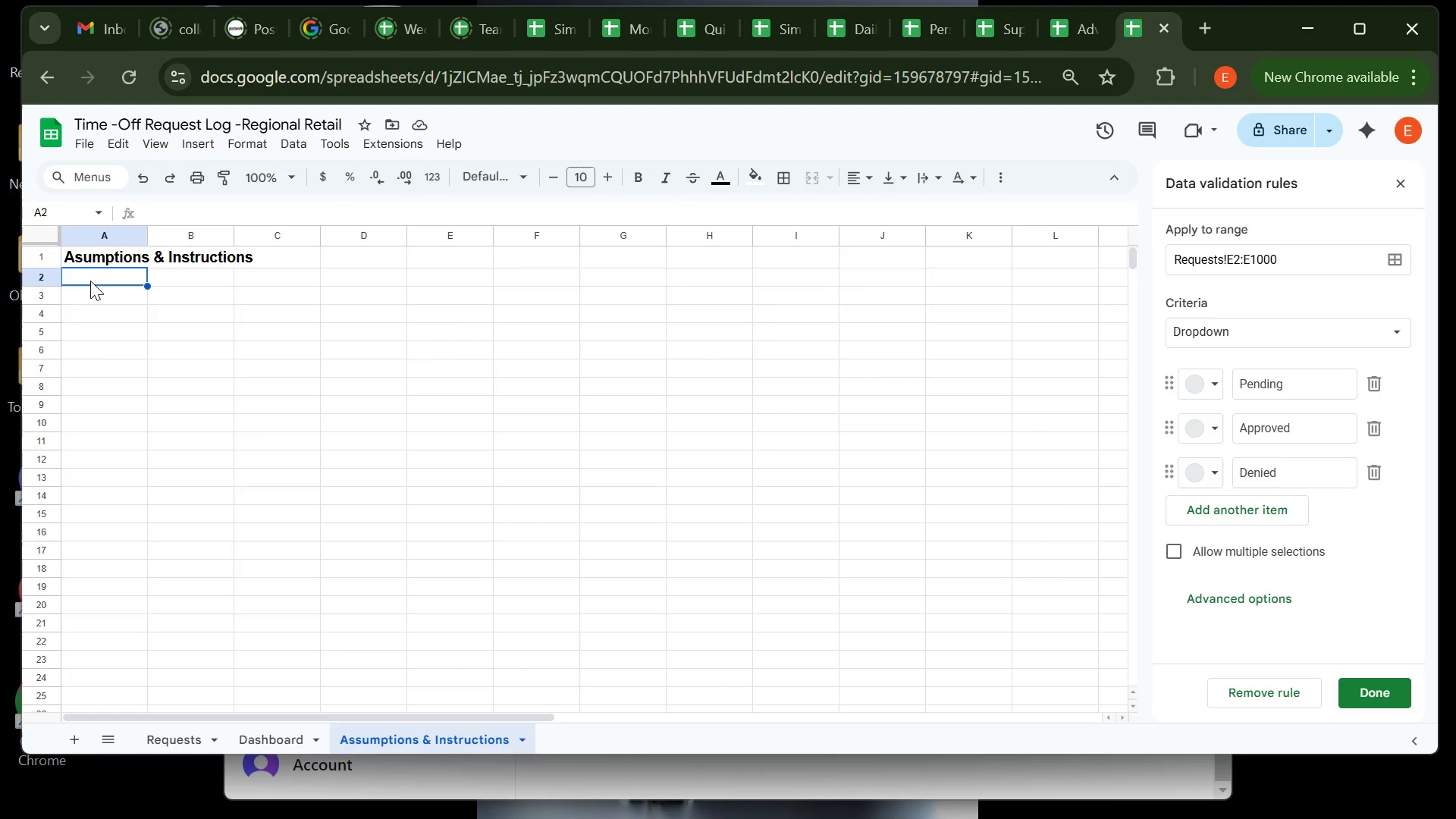 
type(>En)
key(Backspace)
type(nter one request per )
 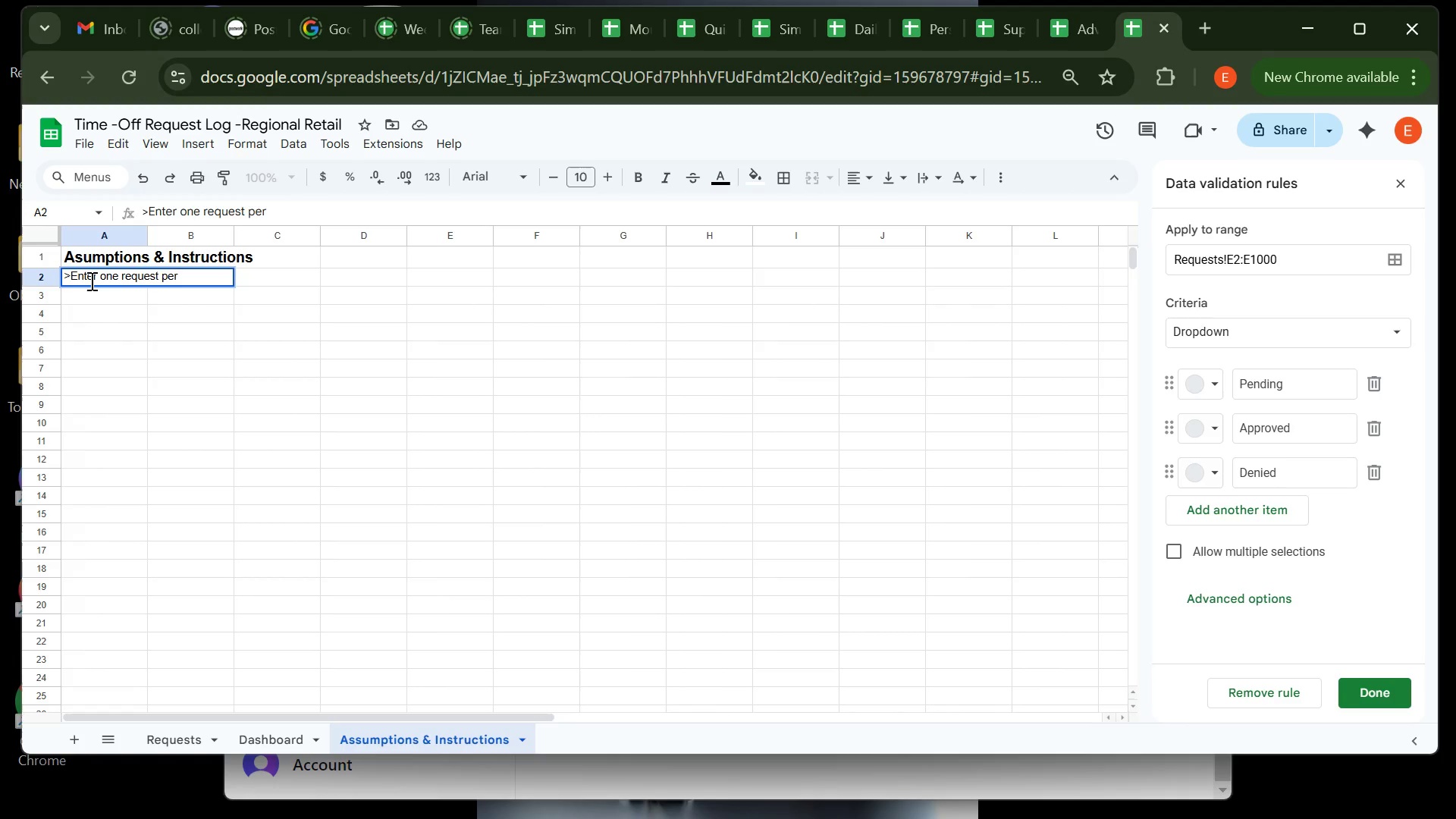 
wait(6.35)
 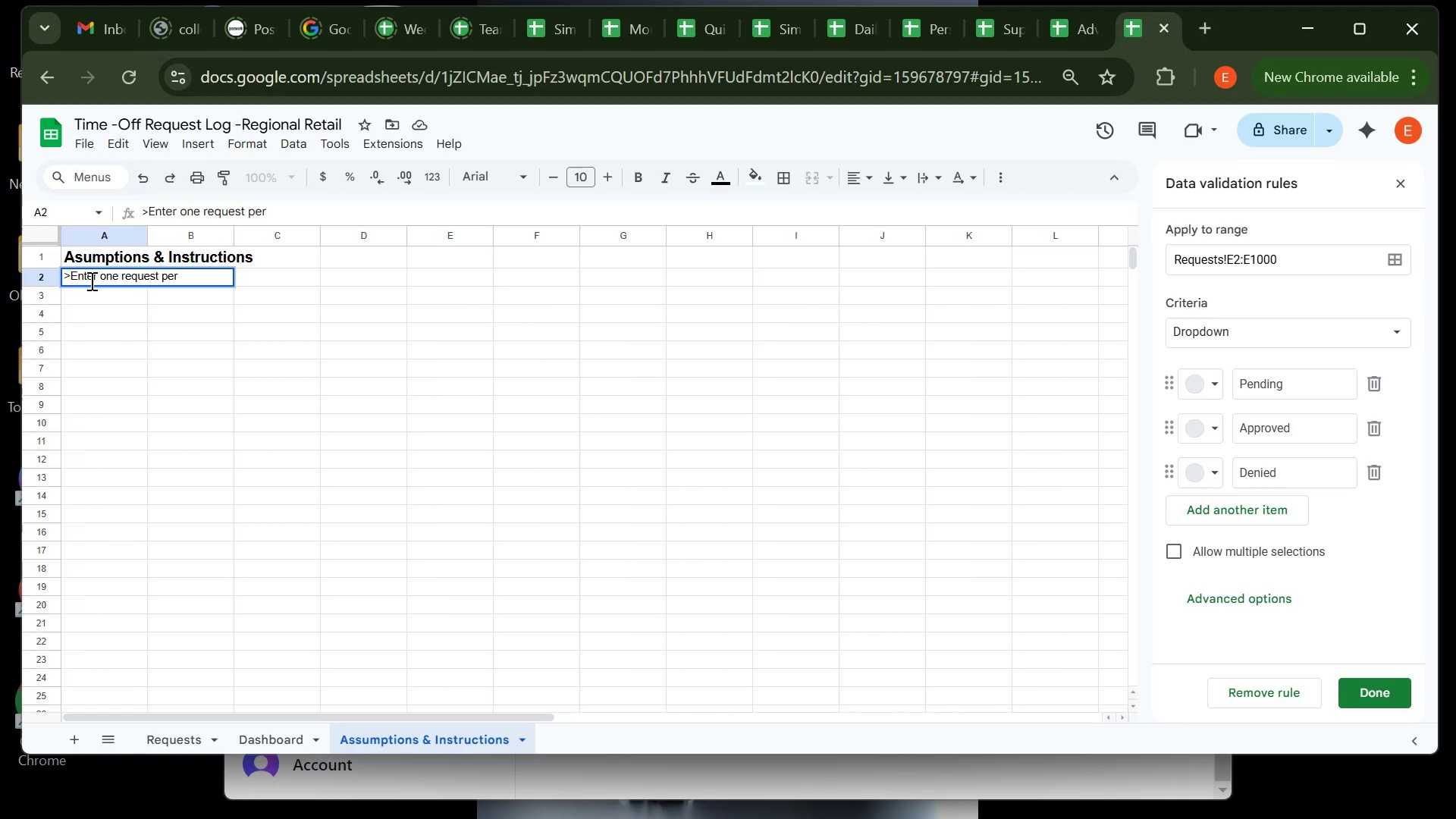 
type(row on Requets sheet )
 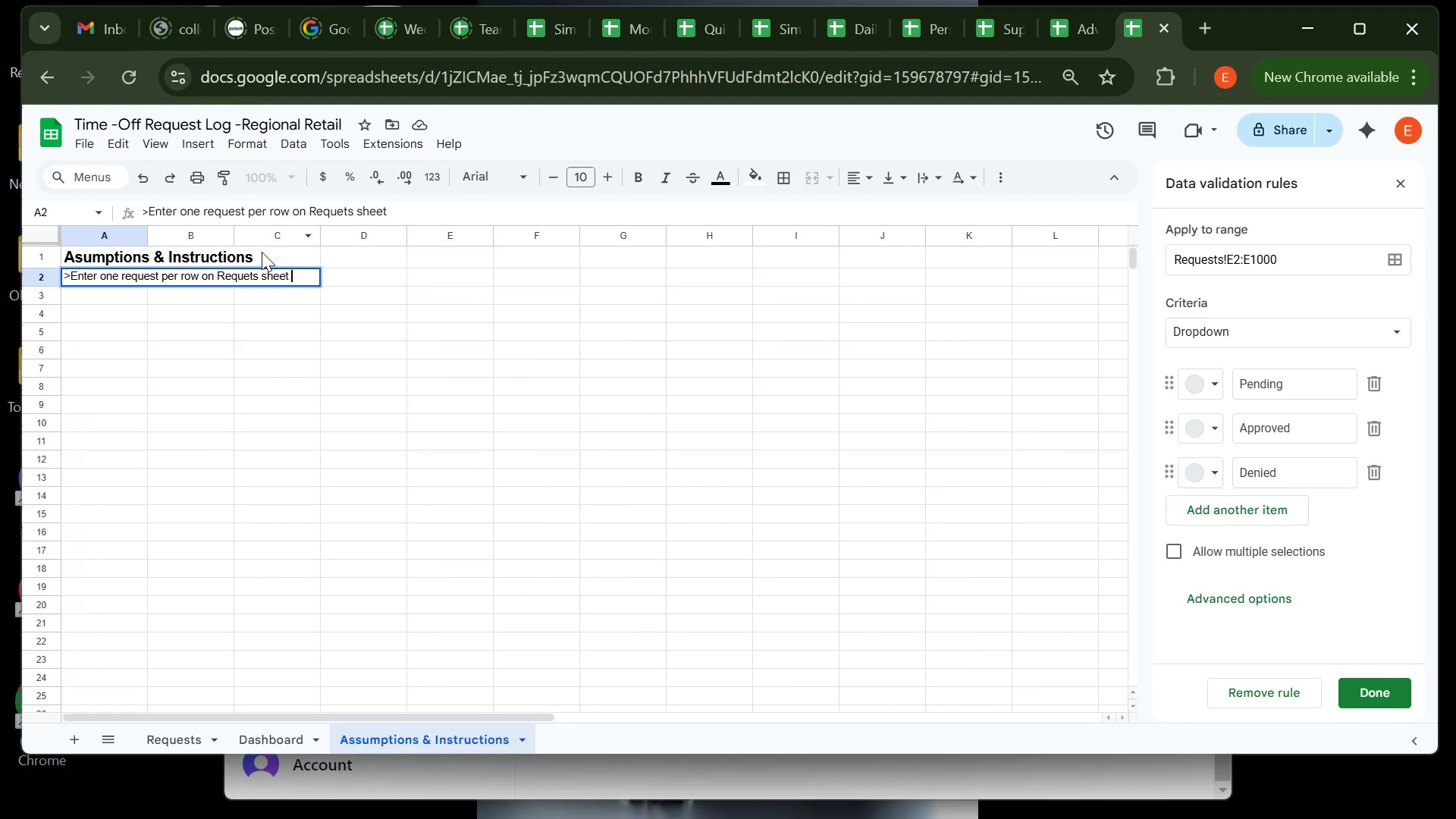 
left_click([250, 272])
 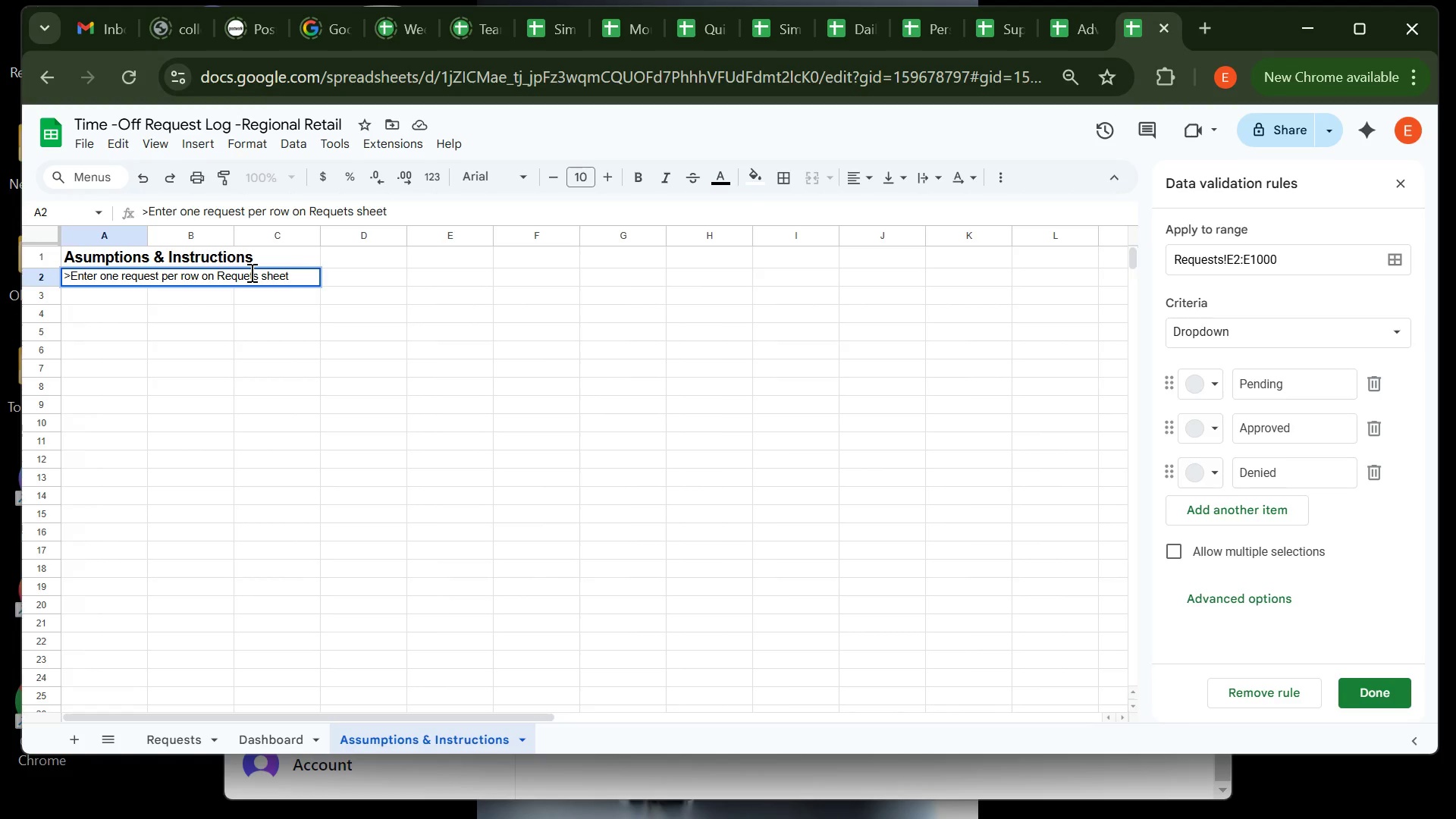 
key(S)
 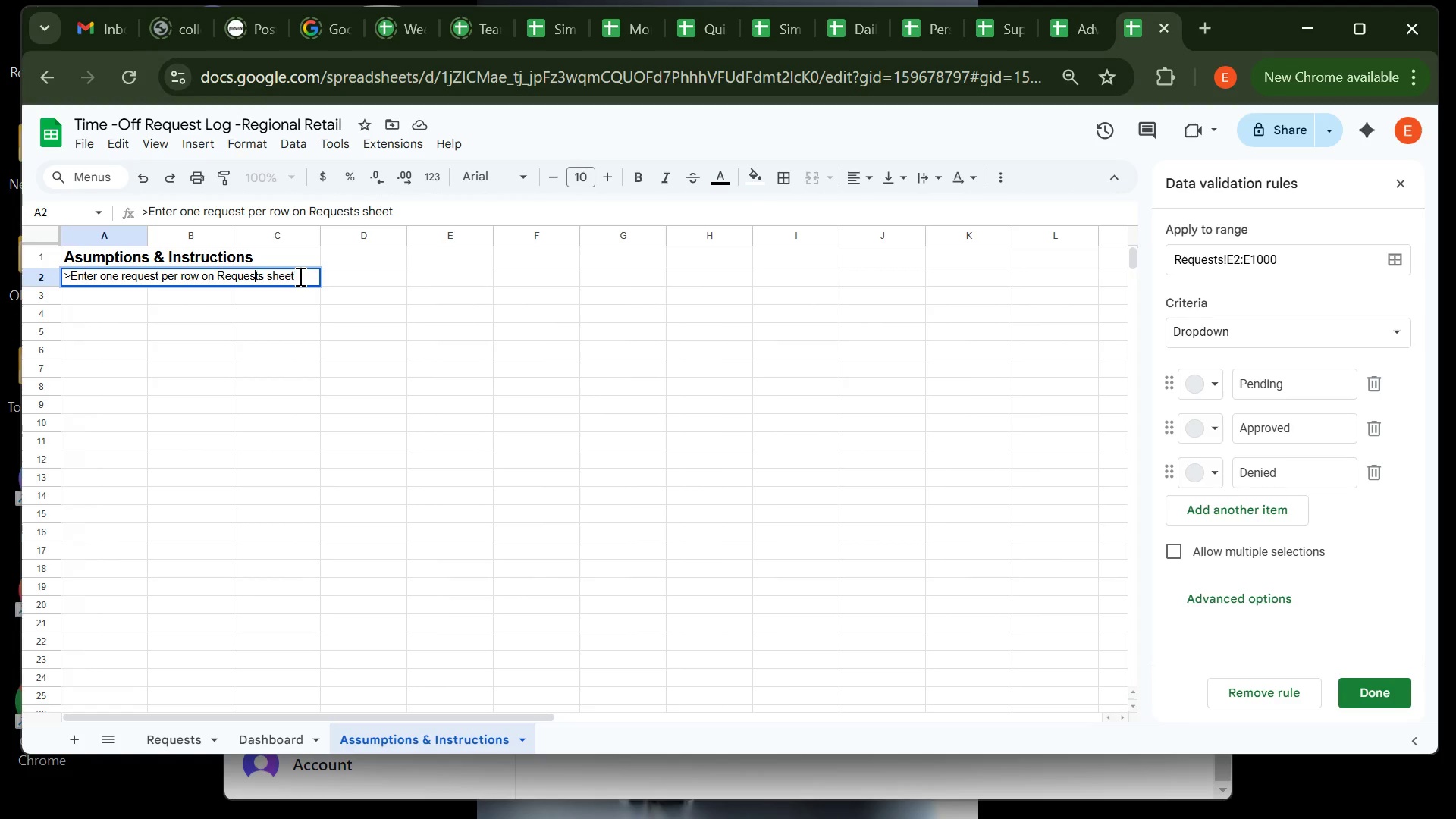 
left_click([300, 276])
 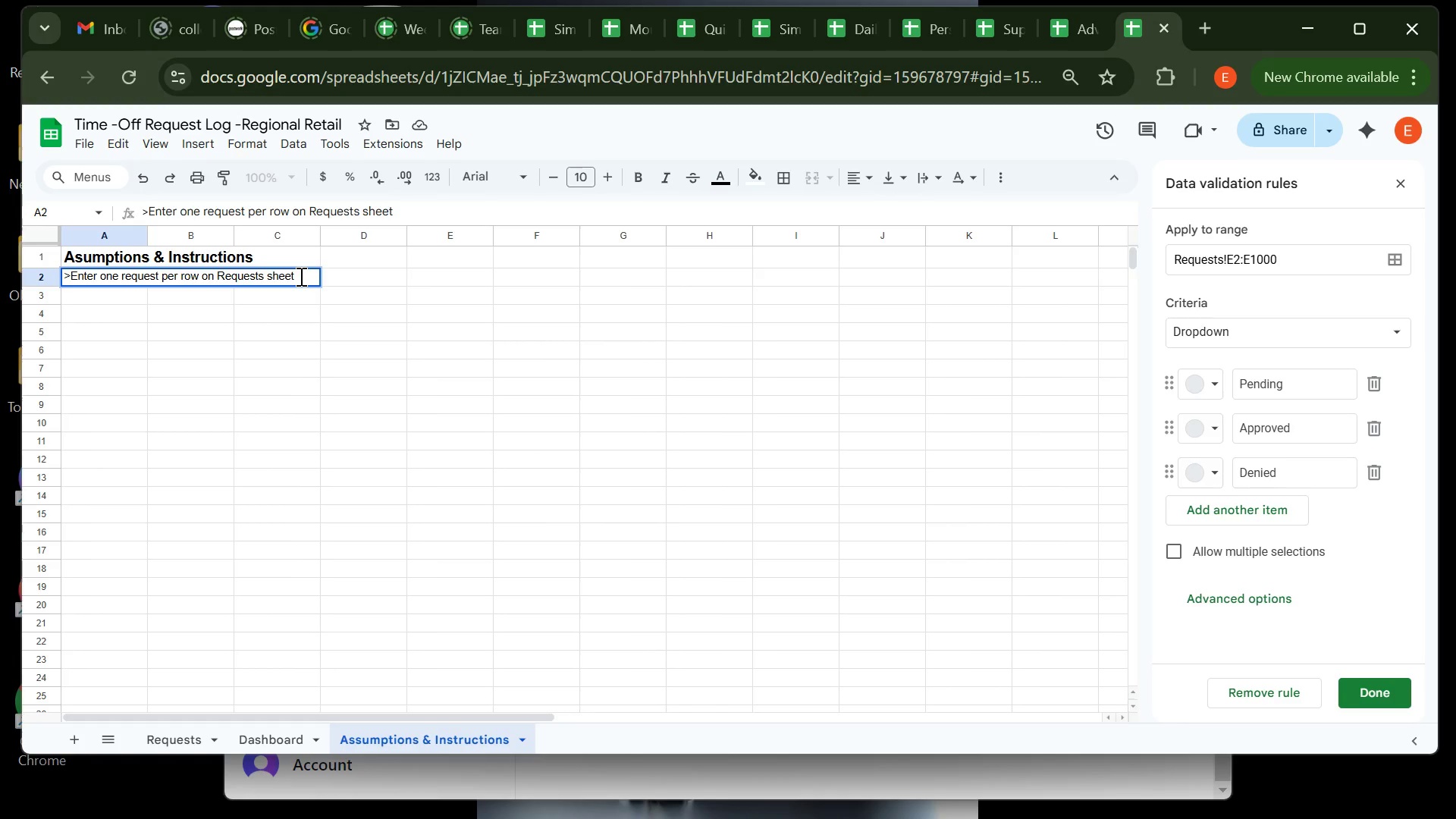 
type(.Use dropdowns )
 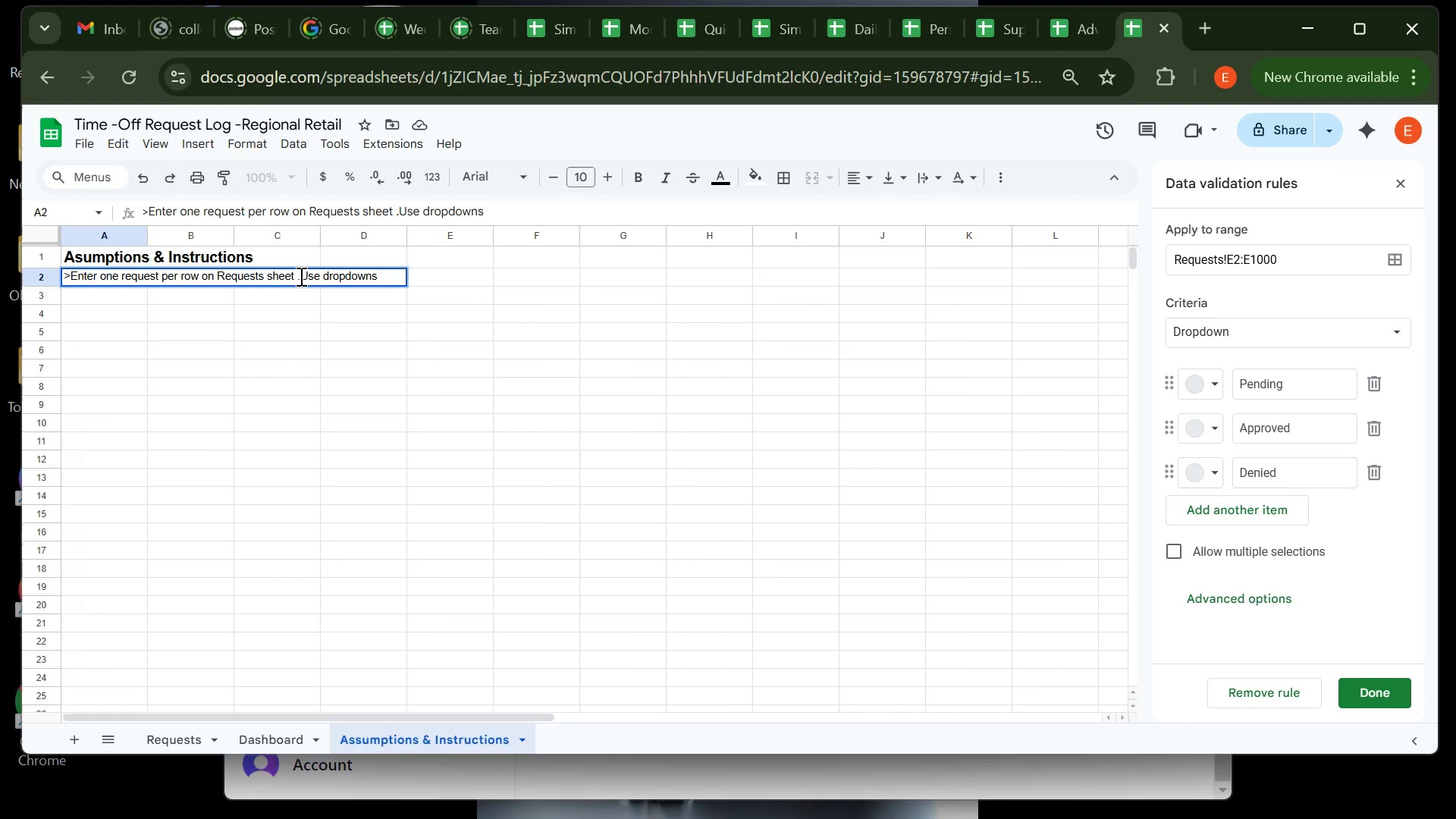 
type(for Branch,Type ans )
key(Backspace)
key(Backspace)
type(d s)
key(Backspace)
type(Status)
 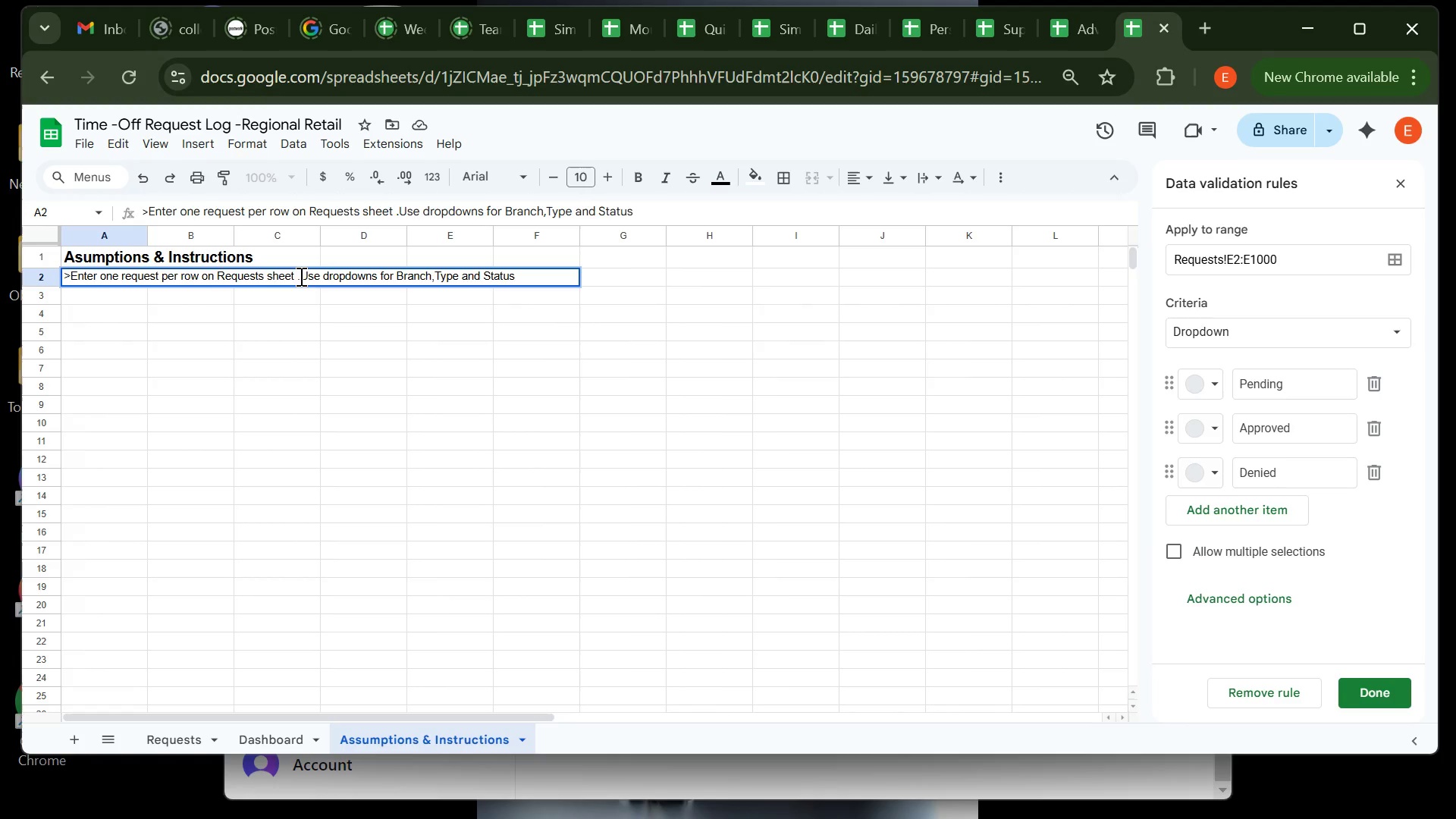 
key(Enter)
 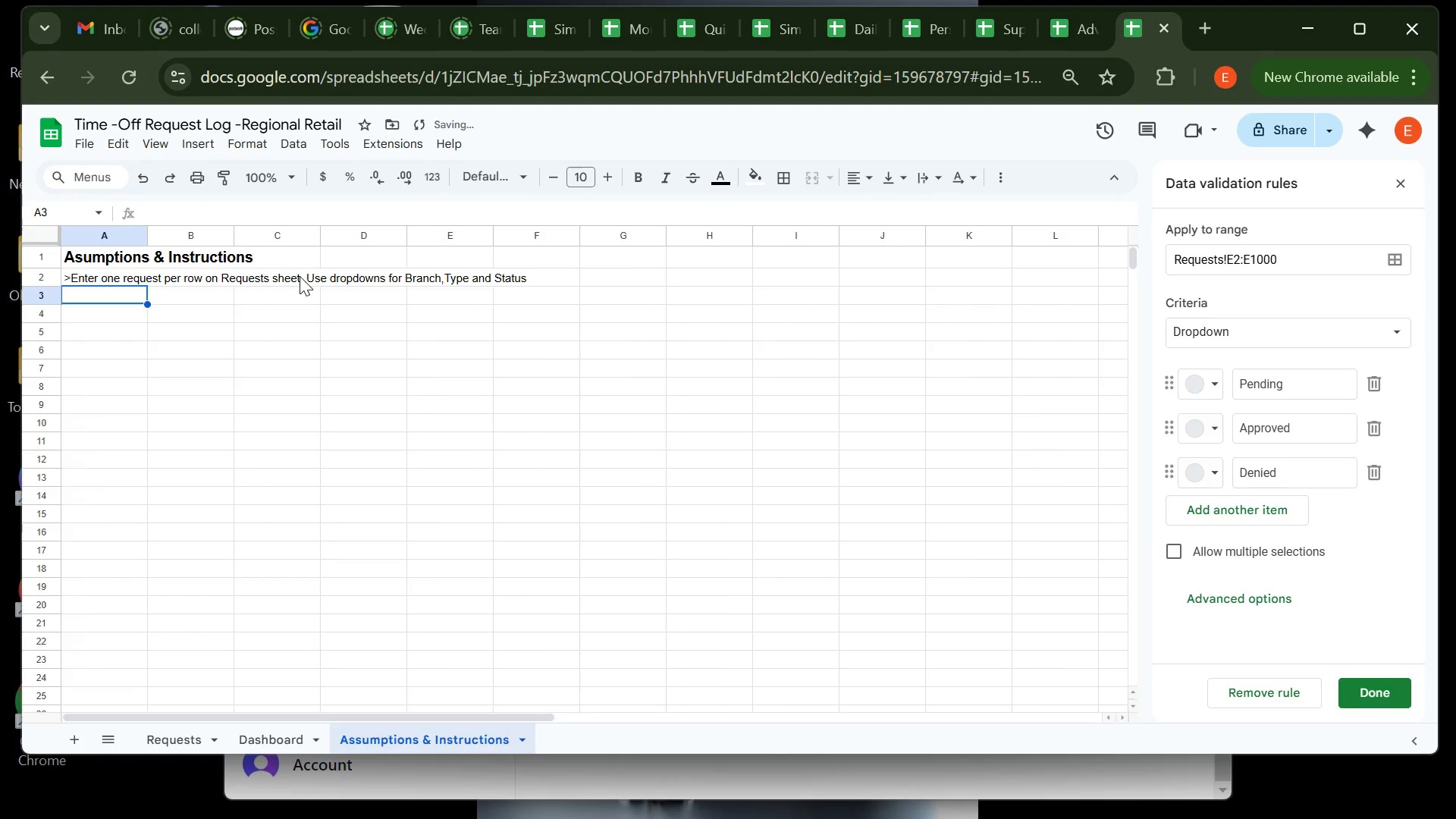 
type(>Date must be entered as a real date ( Forat )
key(Backspace)
key(Backspace)
key(Backspace)
type(mat > Number >Date))
 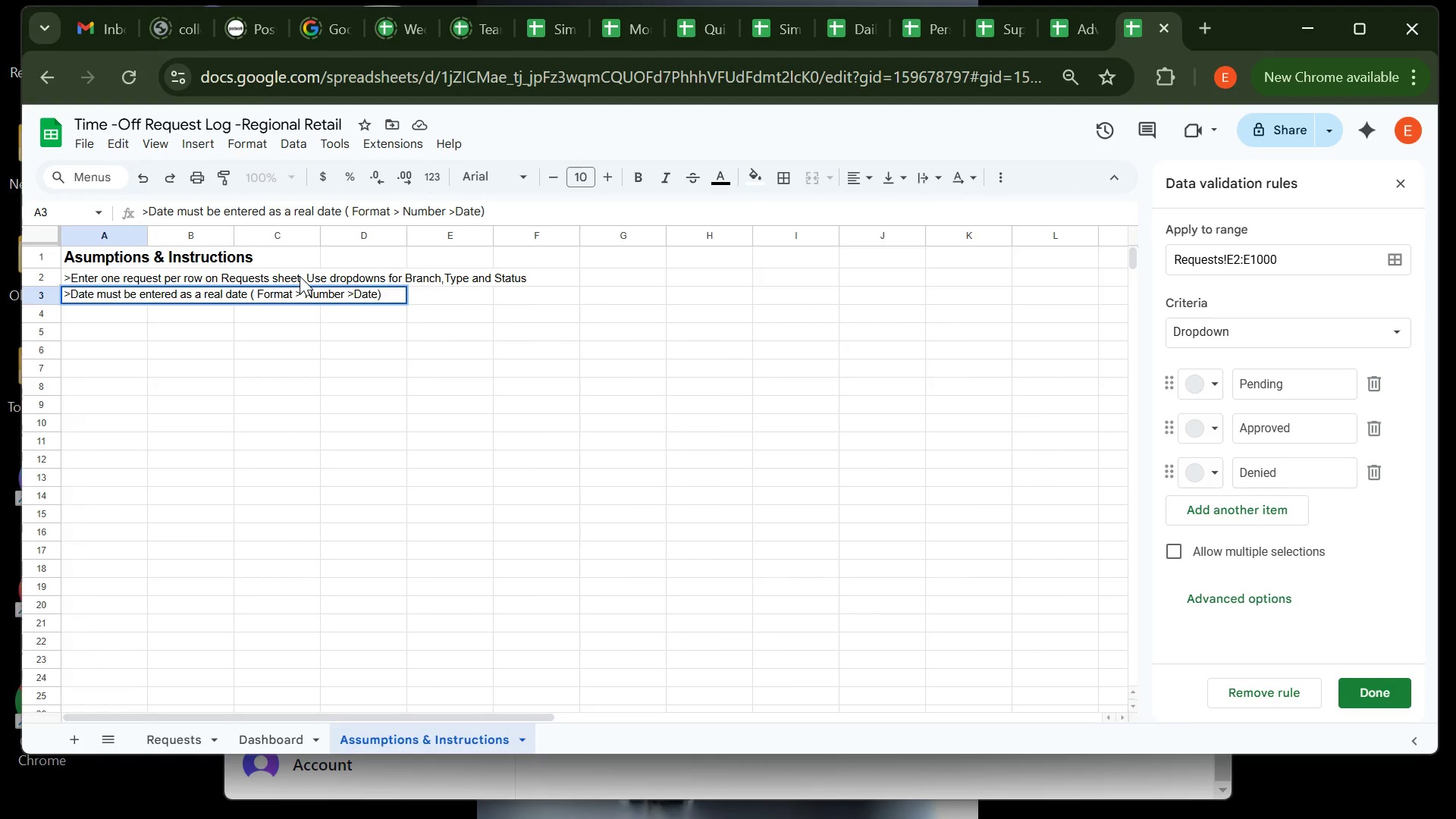 
key(Enter)
 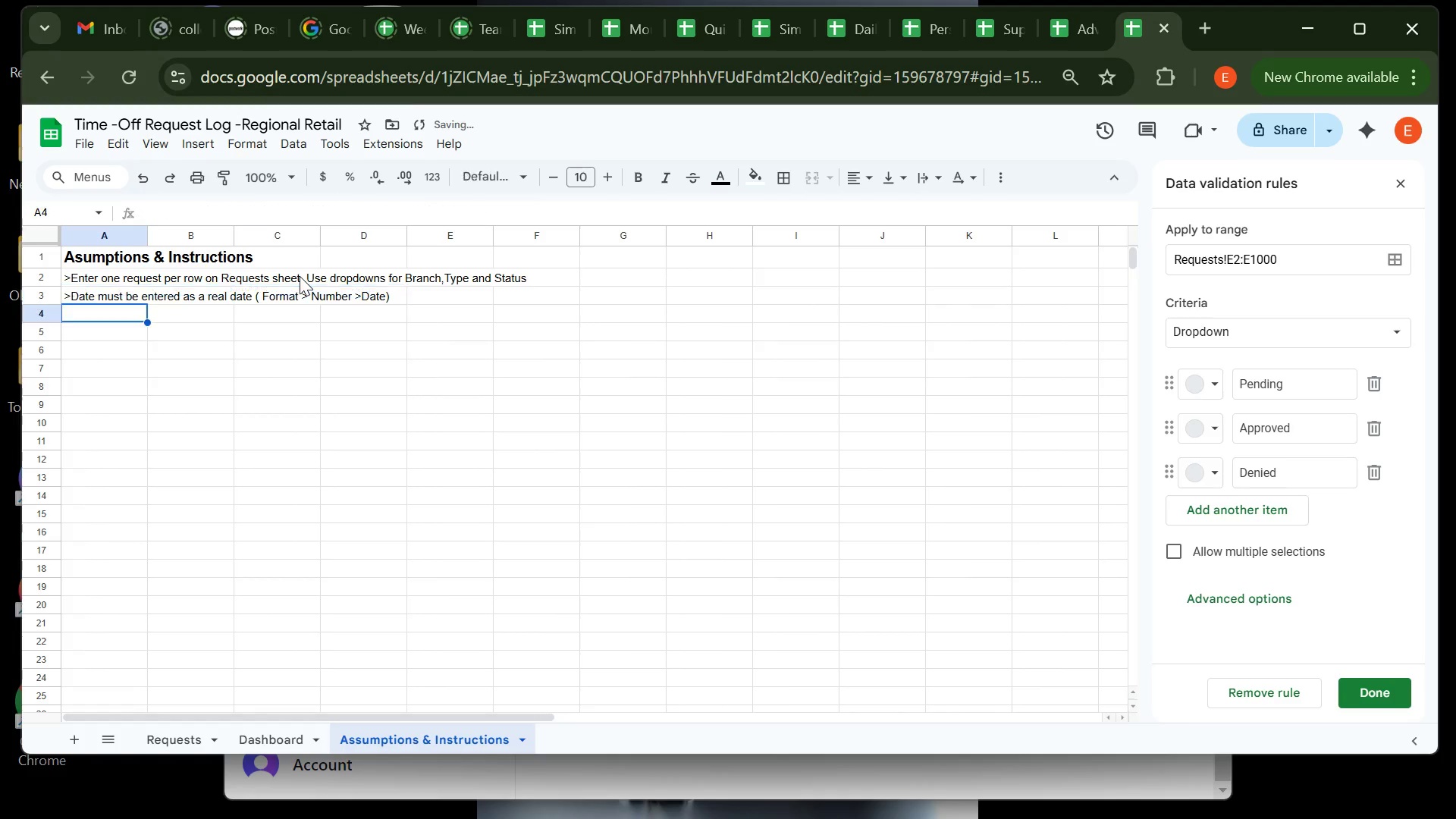 
type(Active )
key(Backspace)
key(Backspace)
key(Backspace)
key(Backspace)
key(Backspace)
key(Backspace)
key(Backspace)
type(>aC)
key(Backspace)
key(Backspace)
type(Active Monh)
key(Backspace)
type(th)
 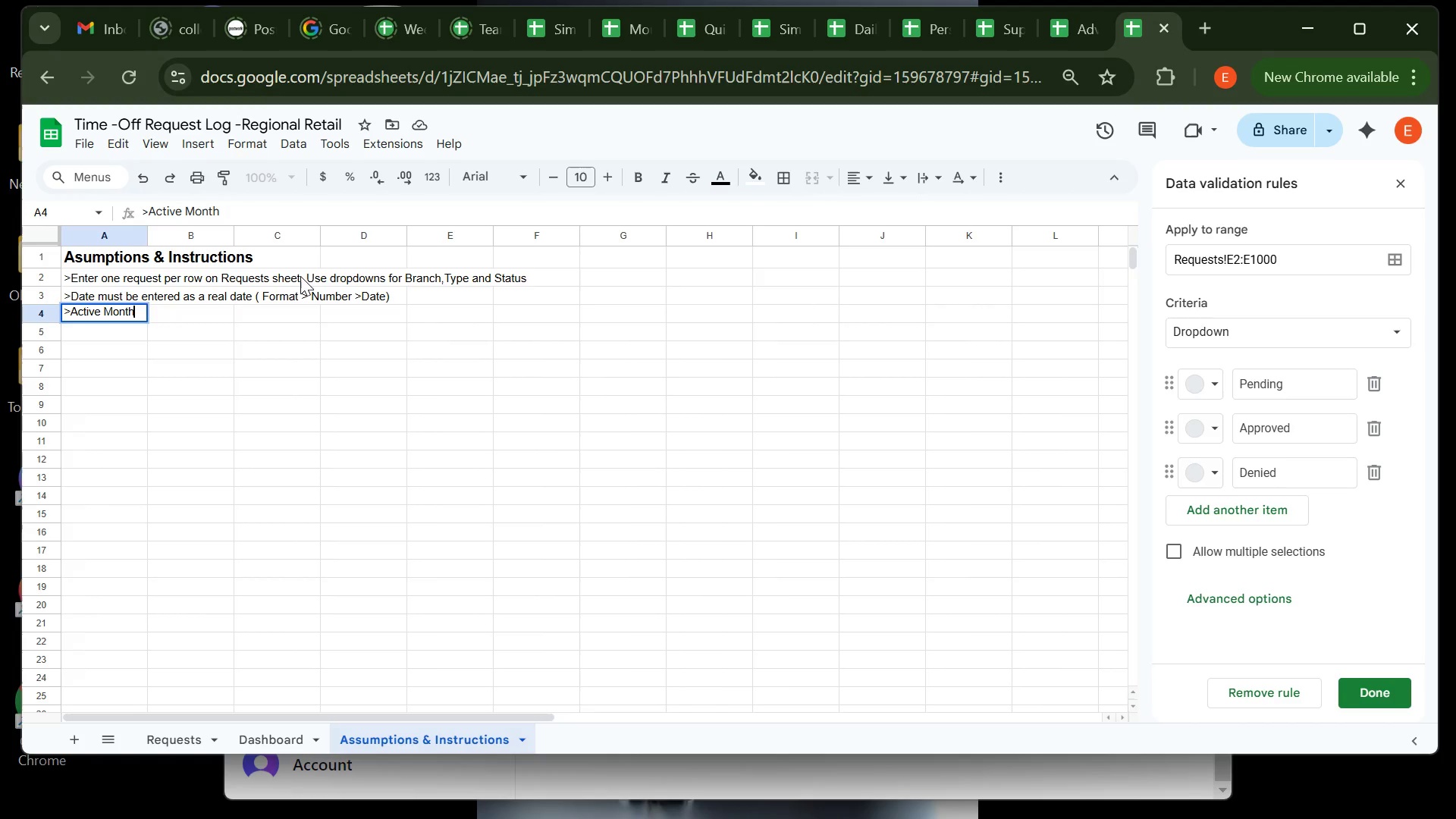 
key(Space)
 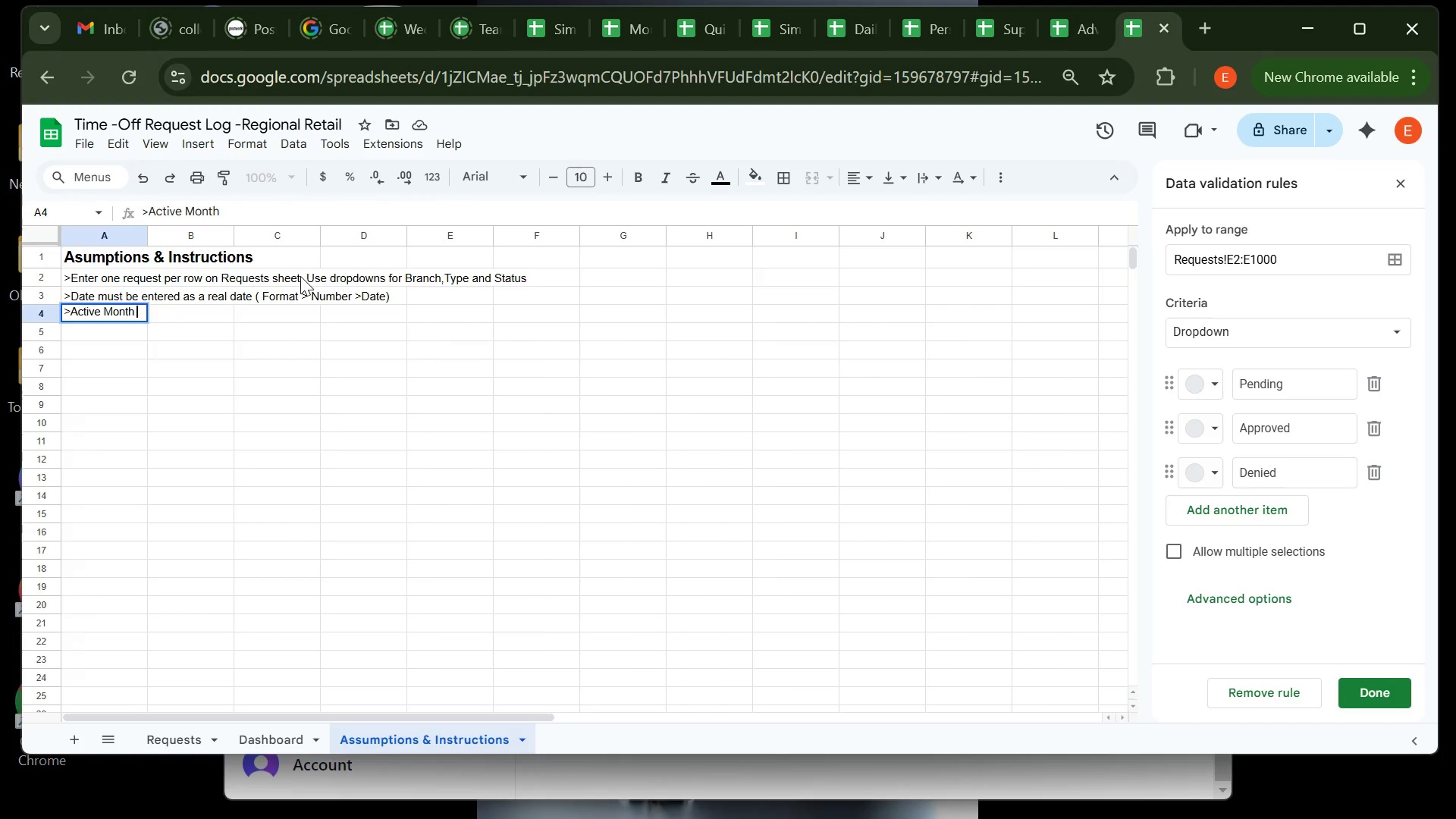 
type((Dashboard V)
key(Backspace)
type(B3) ues)
key(Backspace)
key(Backspace)
type(ses yyy-mm)
 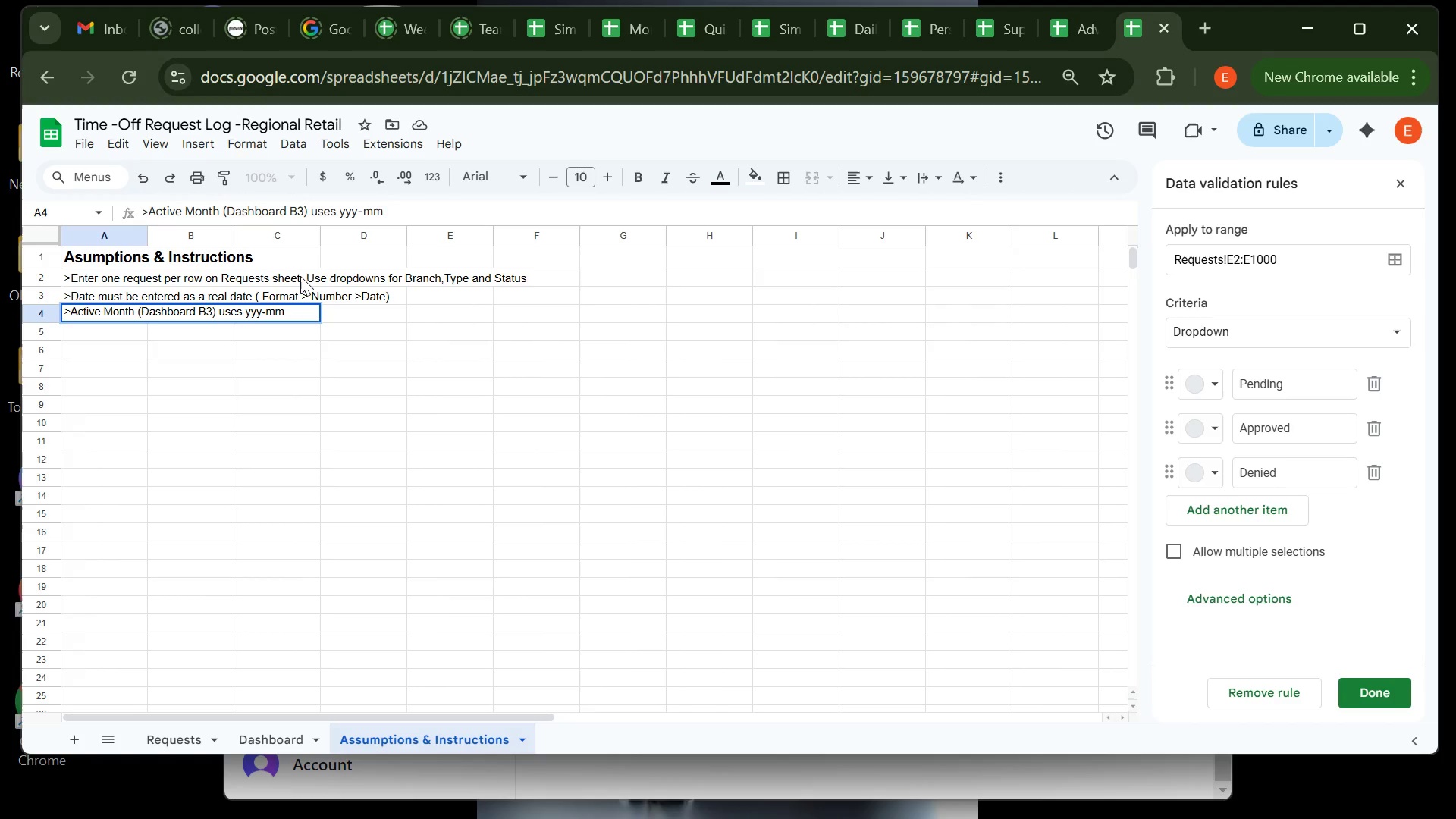 
left_click([259, 313])
 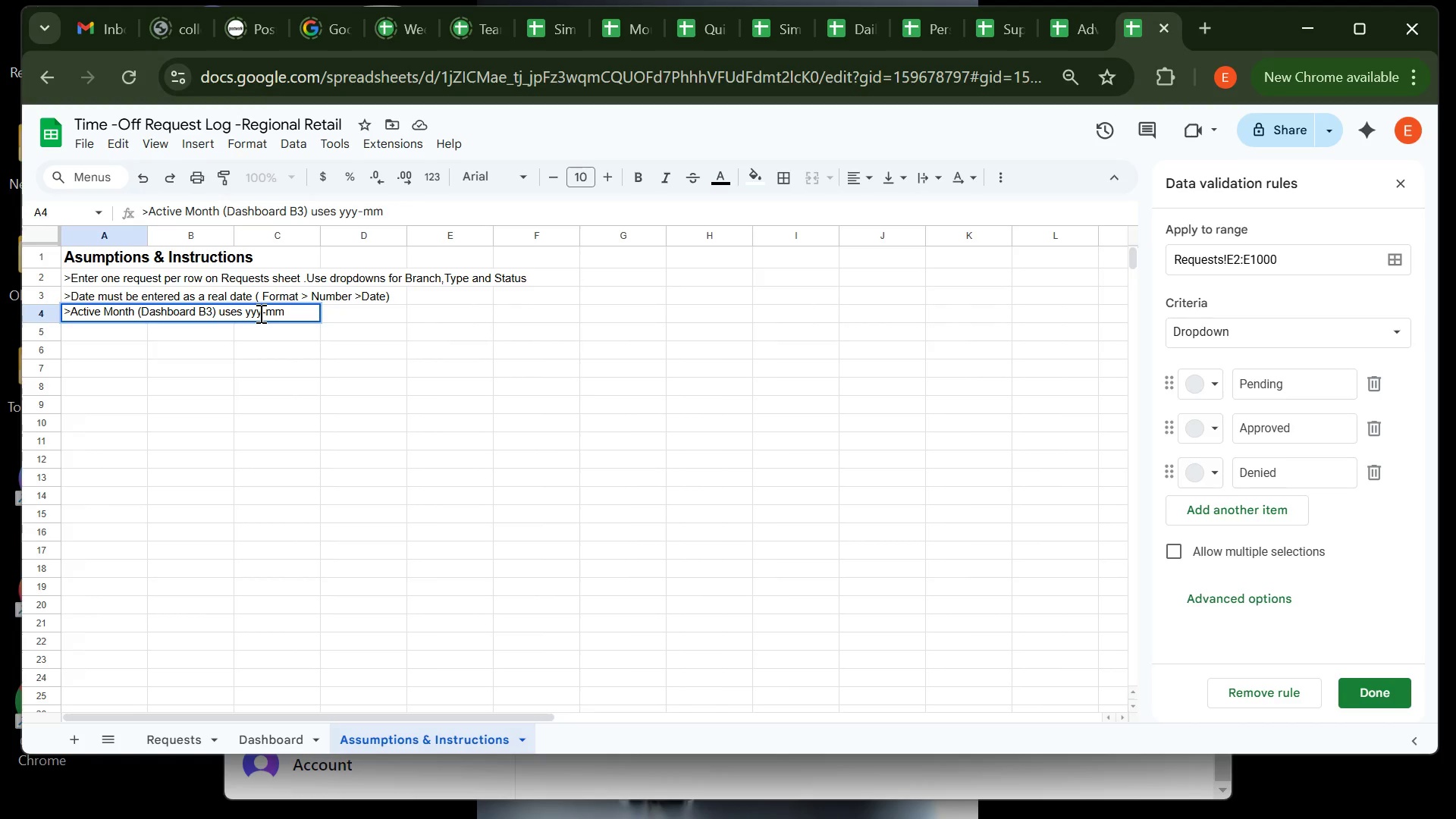 
key(Y)
 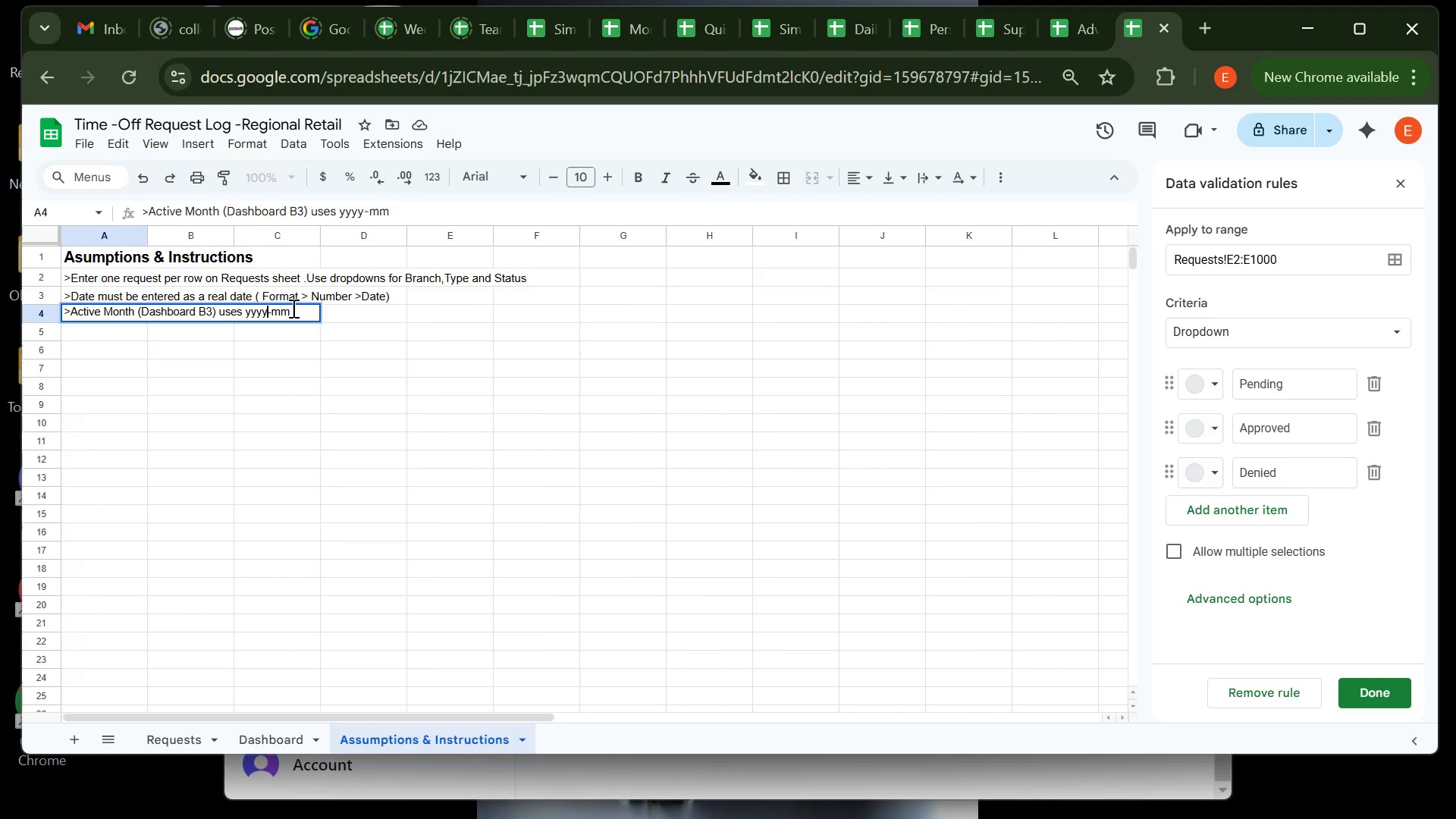 
left_click([292, 308])
 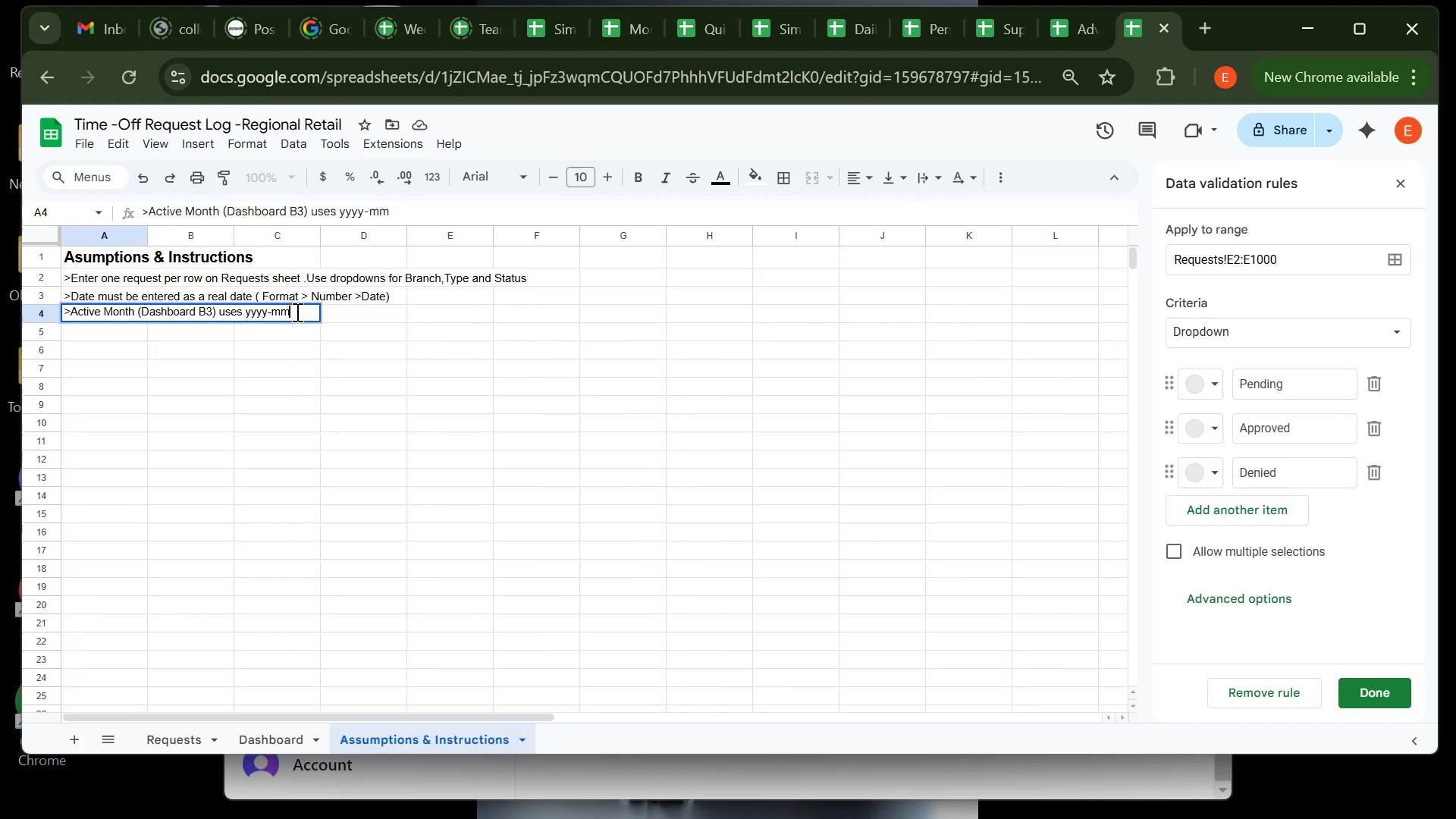 
type( format .Change to view oth)
key(Backspace)
type(er )
key(Backspace)
key(Backspace)
key(Backspace)
type(her months )
 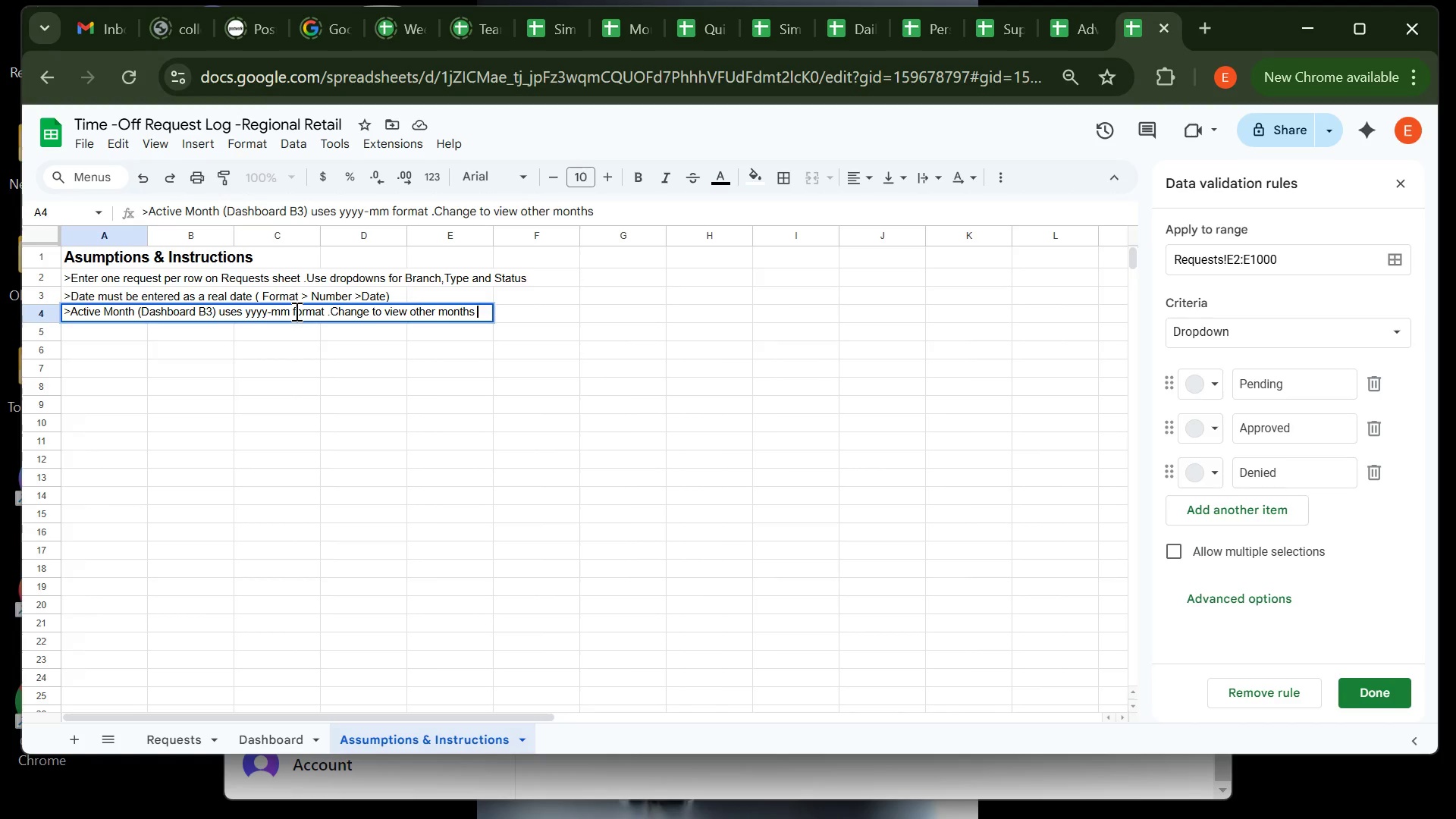 
key(Enter)
 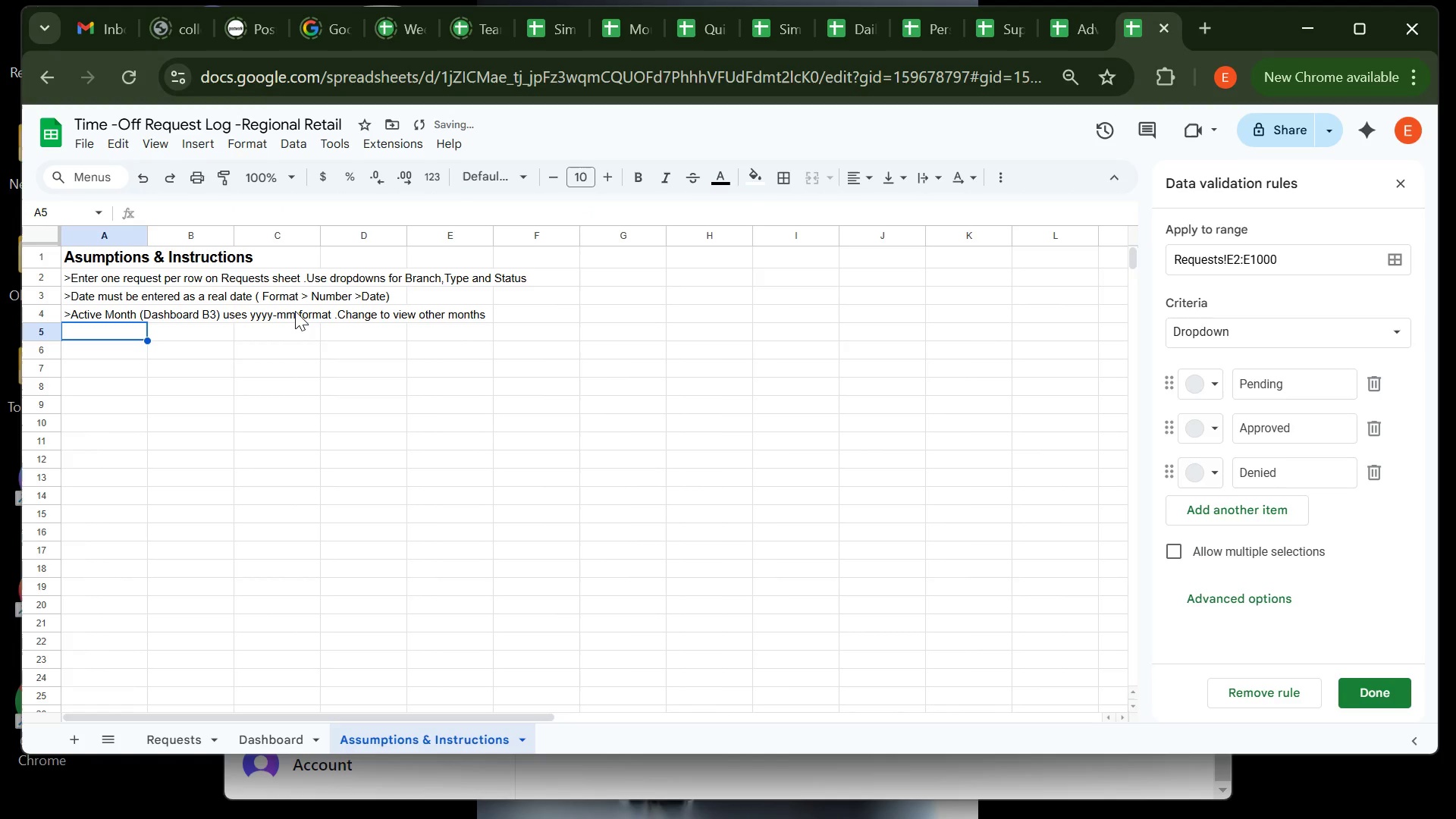 
type(>Pending List uses FILTER )
 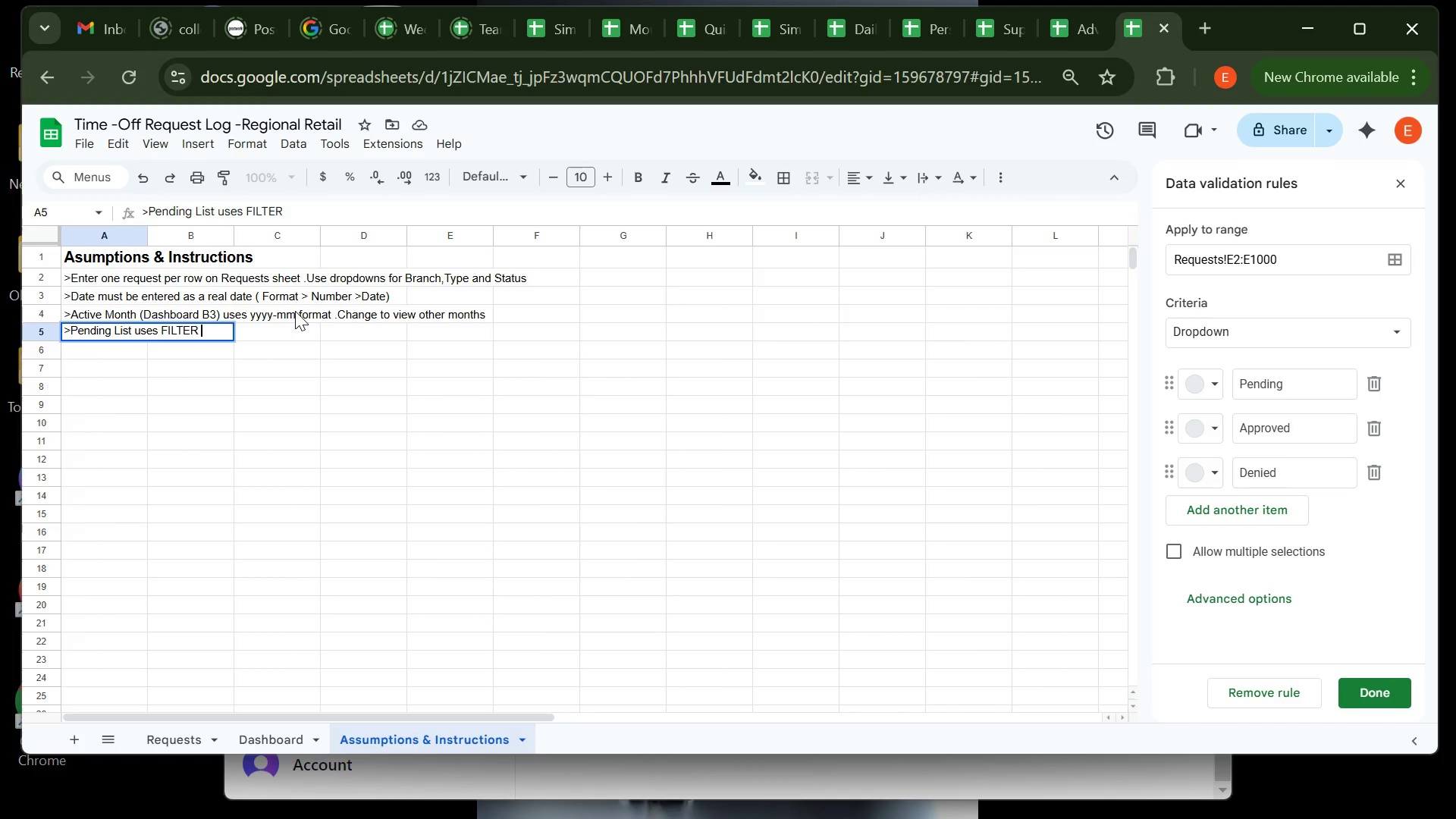 
wait(6.24)
 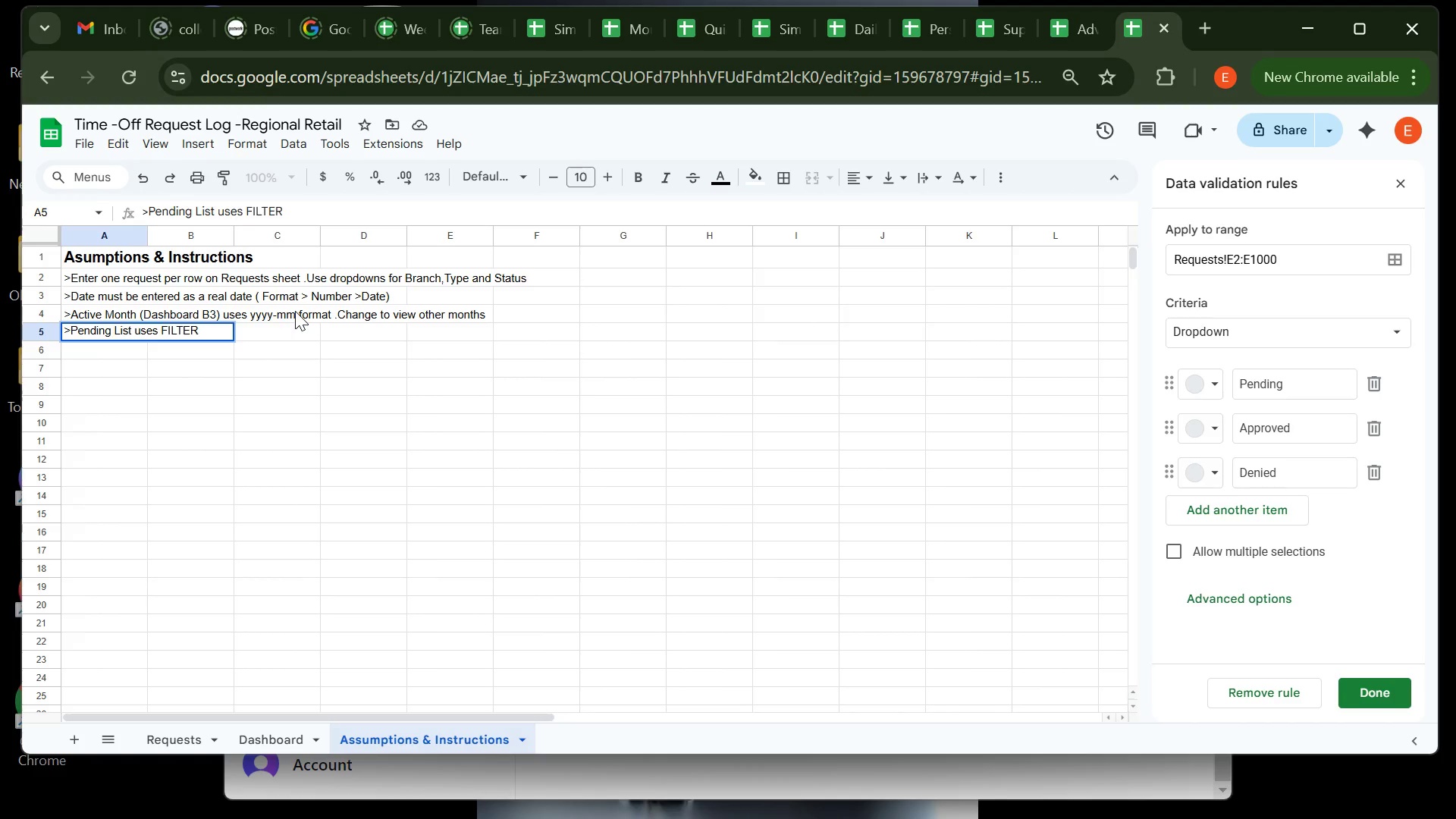 
type((Gogle Sheets )
 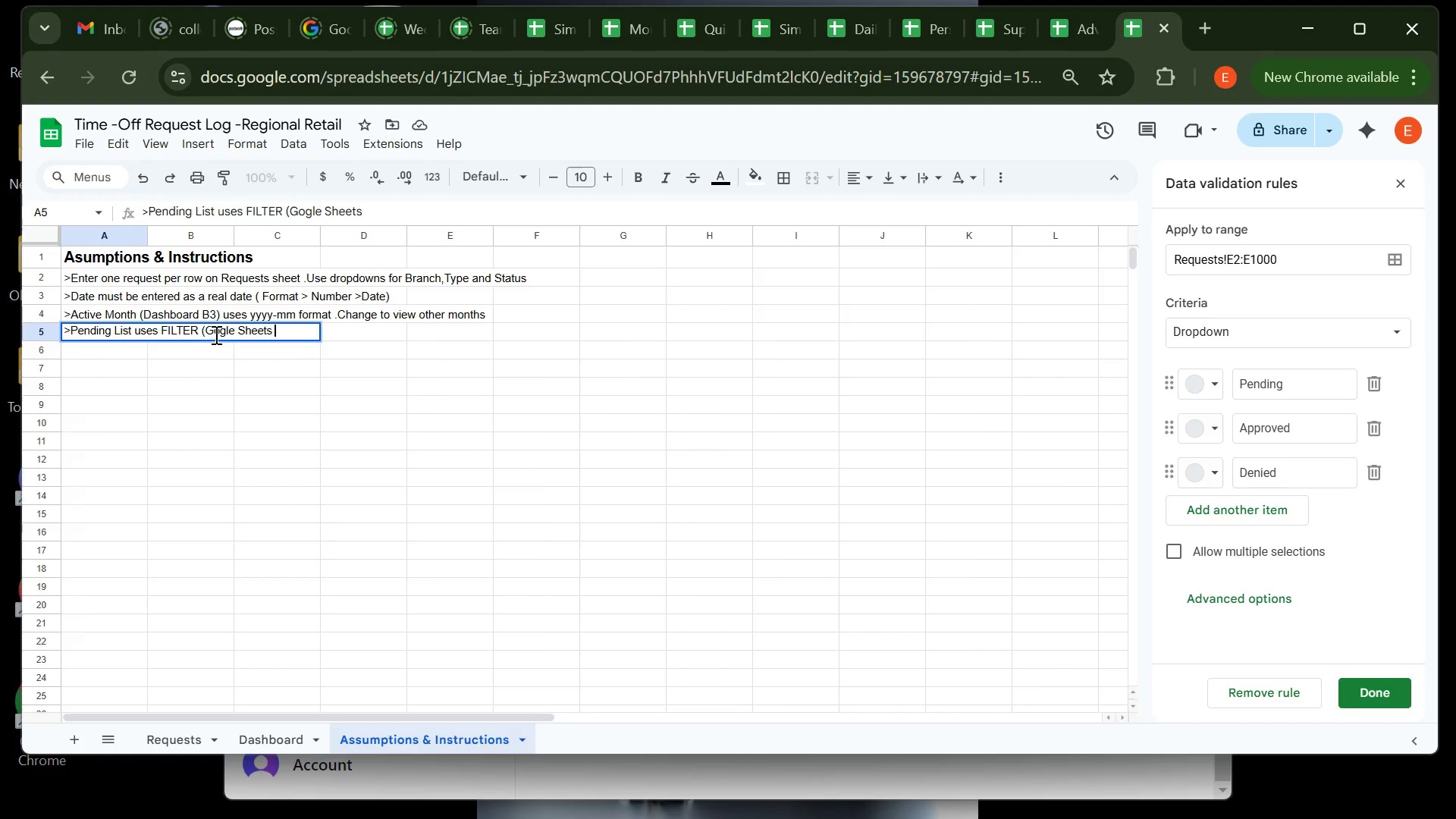 
left_click([219, 331])
 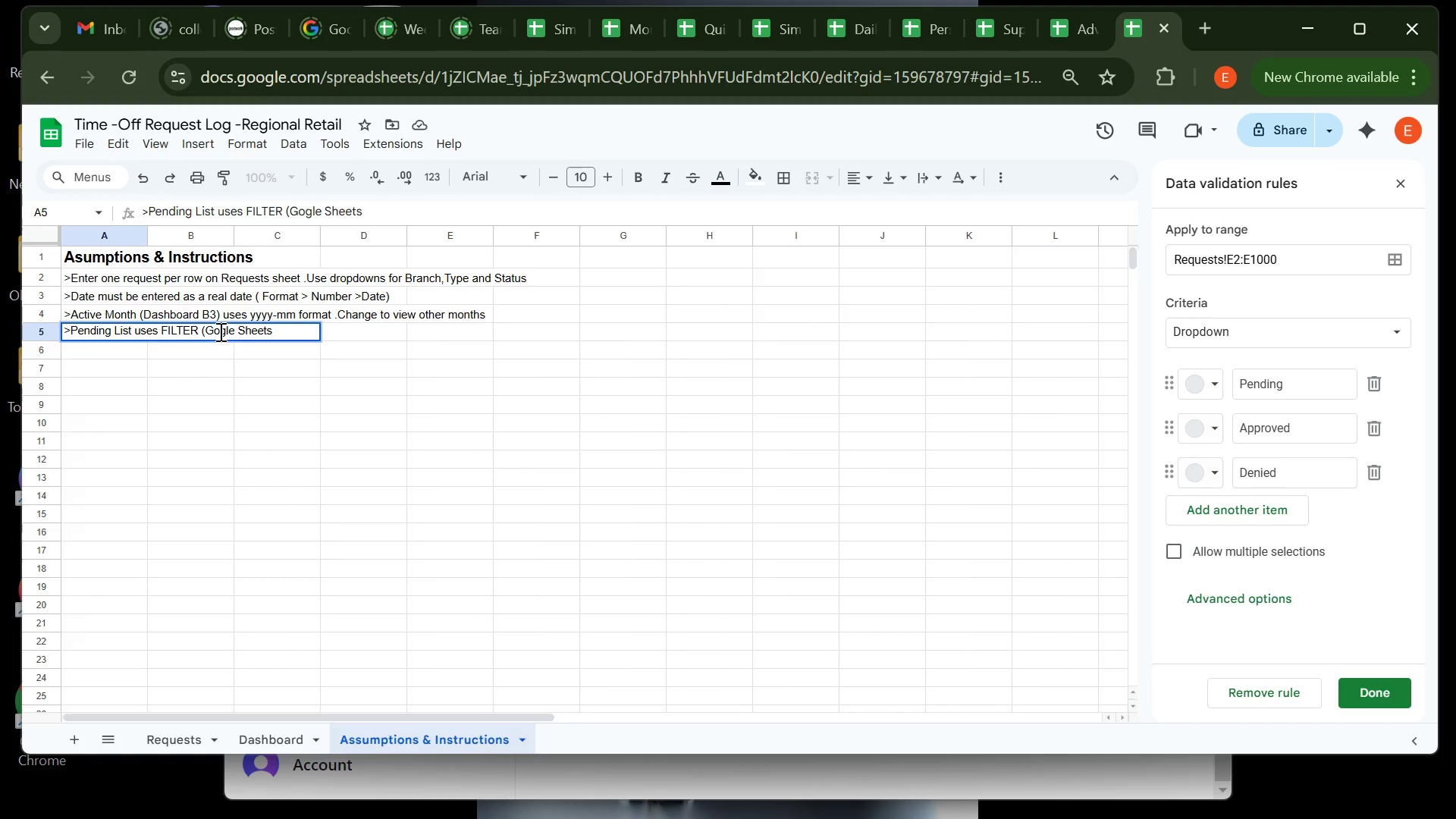 
key(0)
 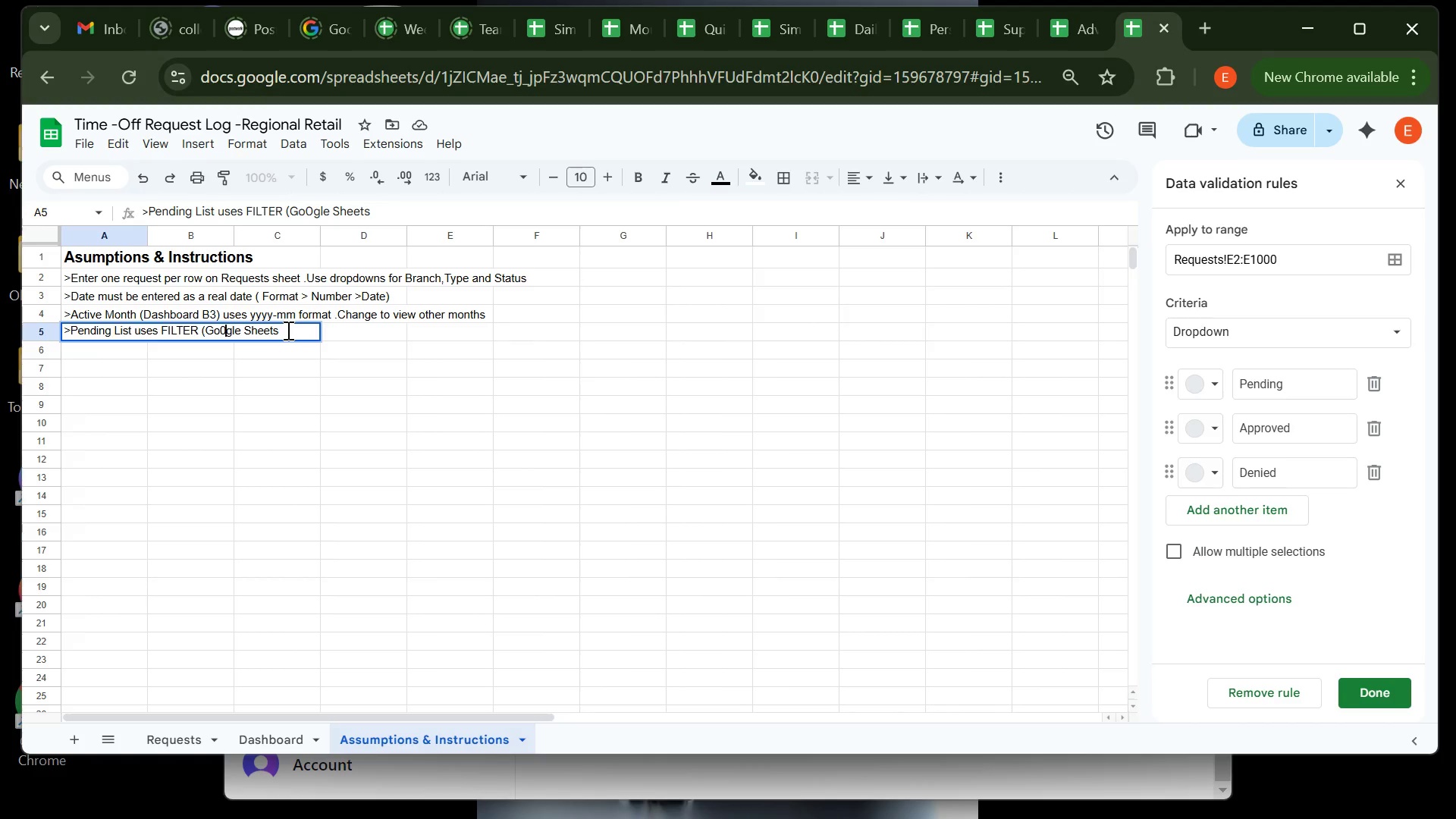 
key(Backspace)
 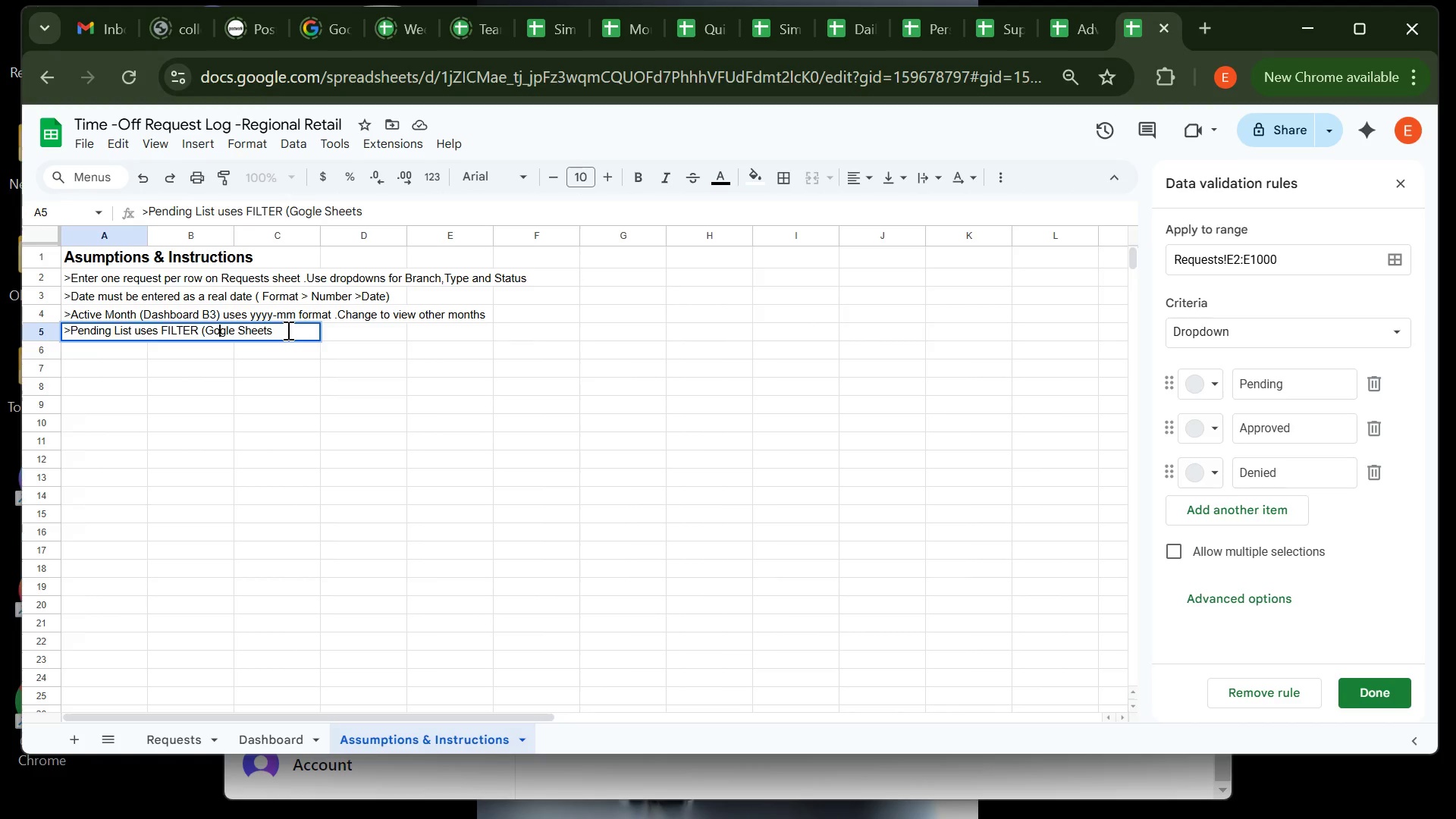 
key(O)
 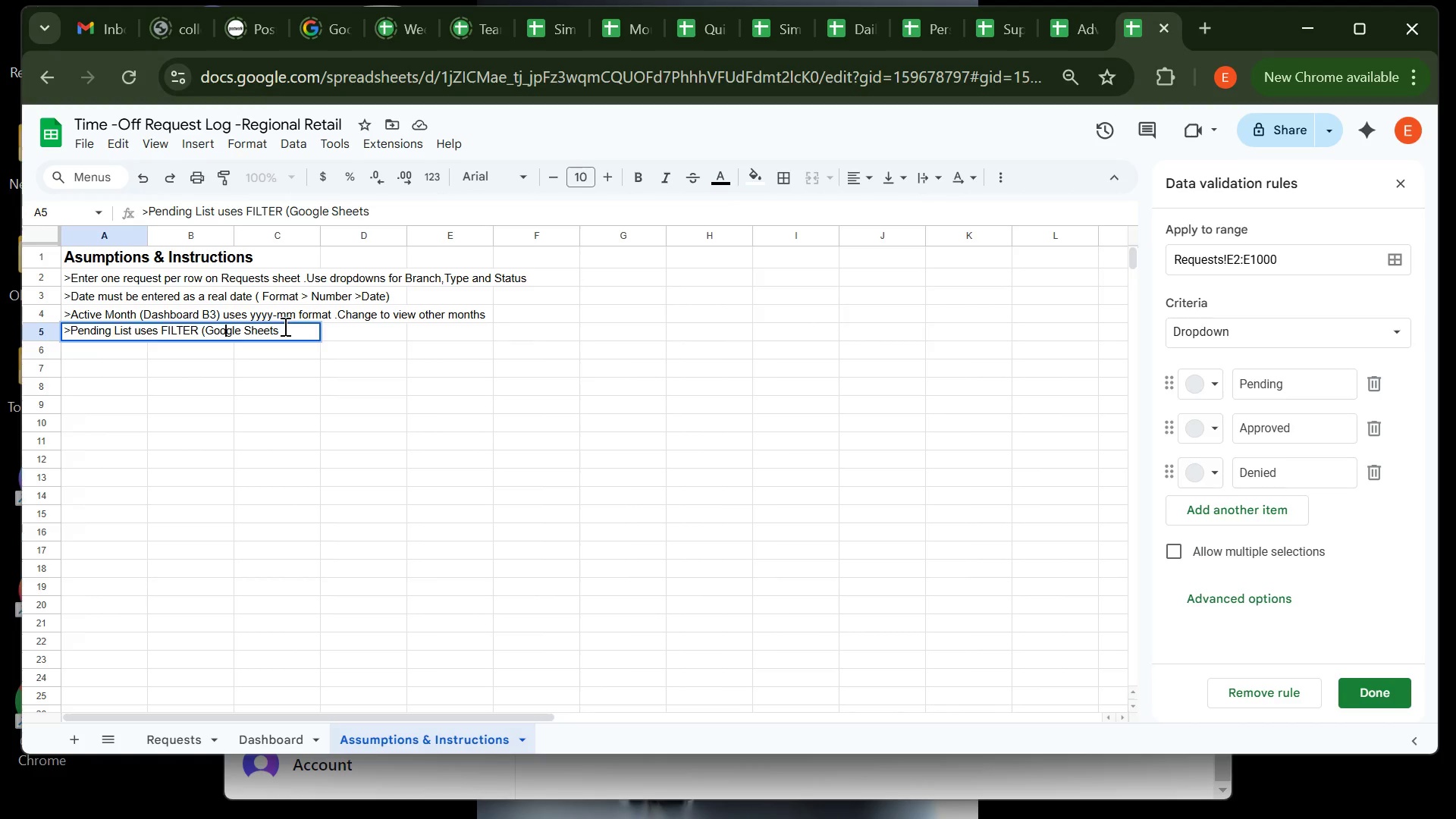 
left_click([284, 326])
 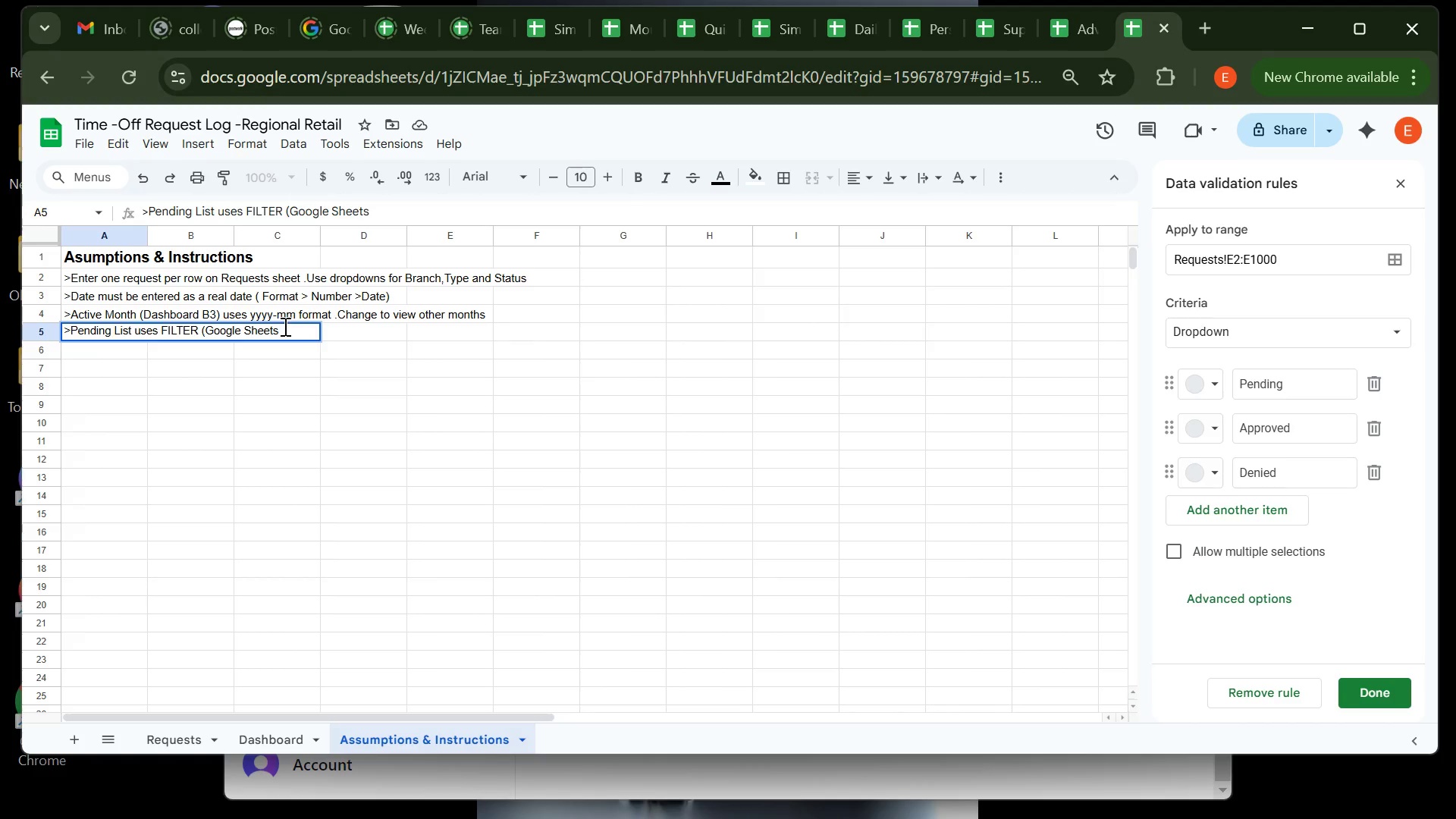 
type().For Excel use PivotTable )
 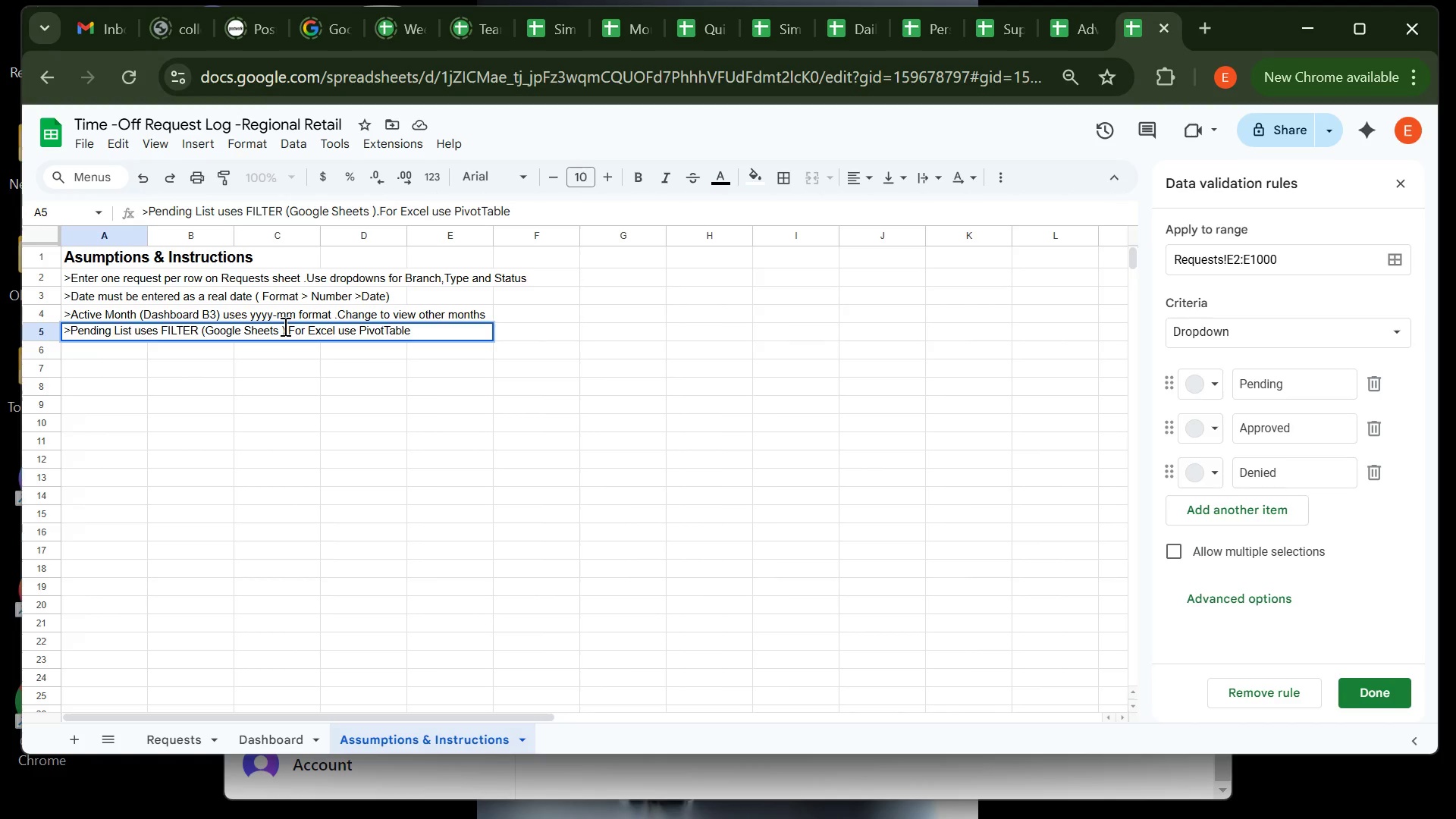 
type(filtered onn )
key(Backspace)
key(Backspace)
type( Sattus )
key(Backspace)
key(Backspace)
key(Backspace)
key(Backspace)
key(Backspace)
key(Backspace)
type(tatus = pending )
 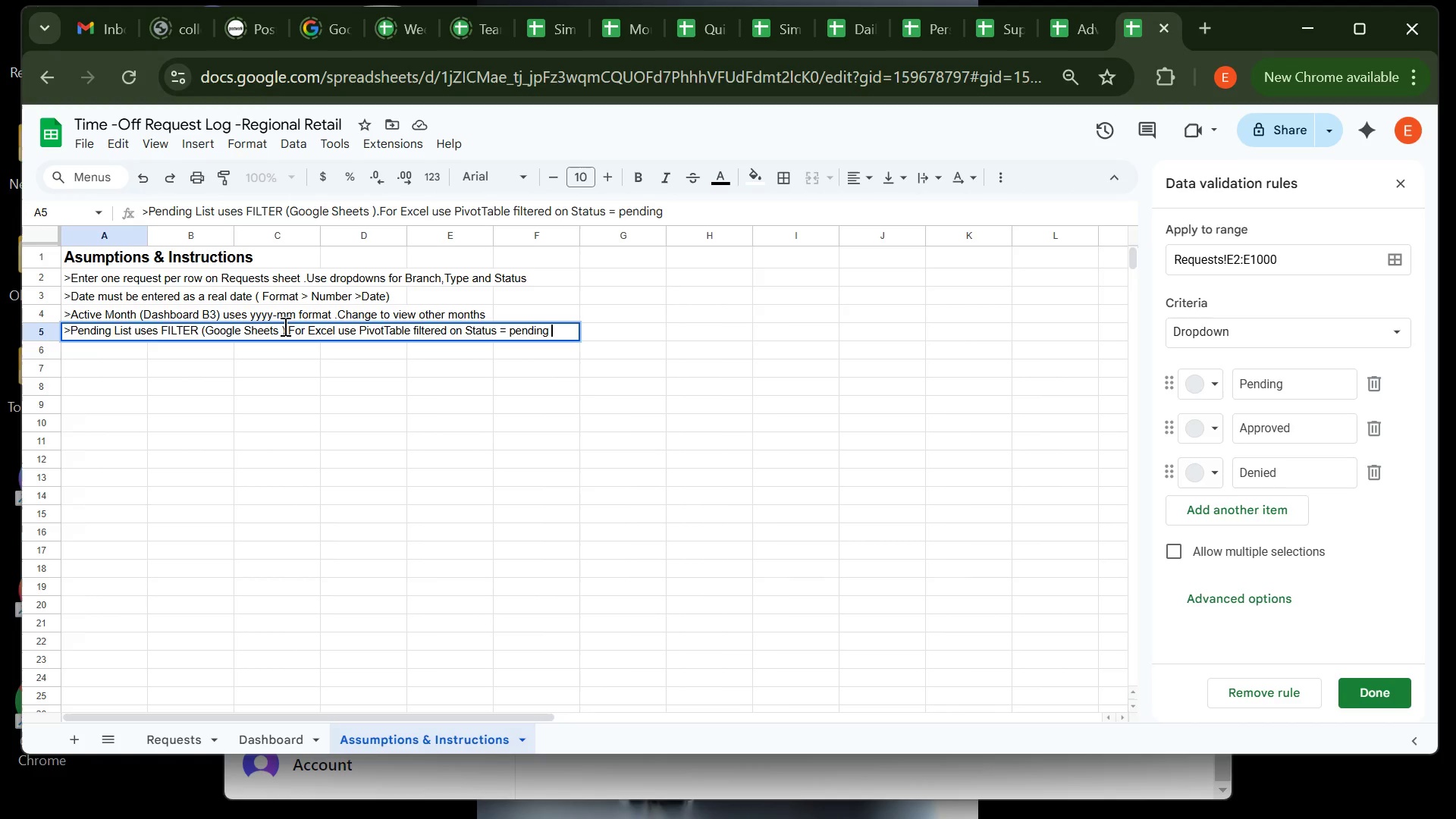 
type(and Month)
 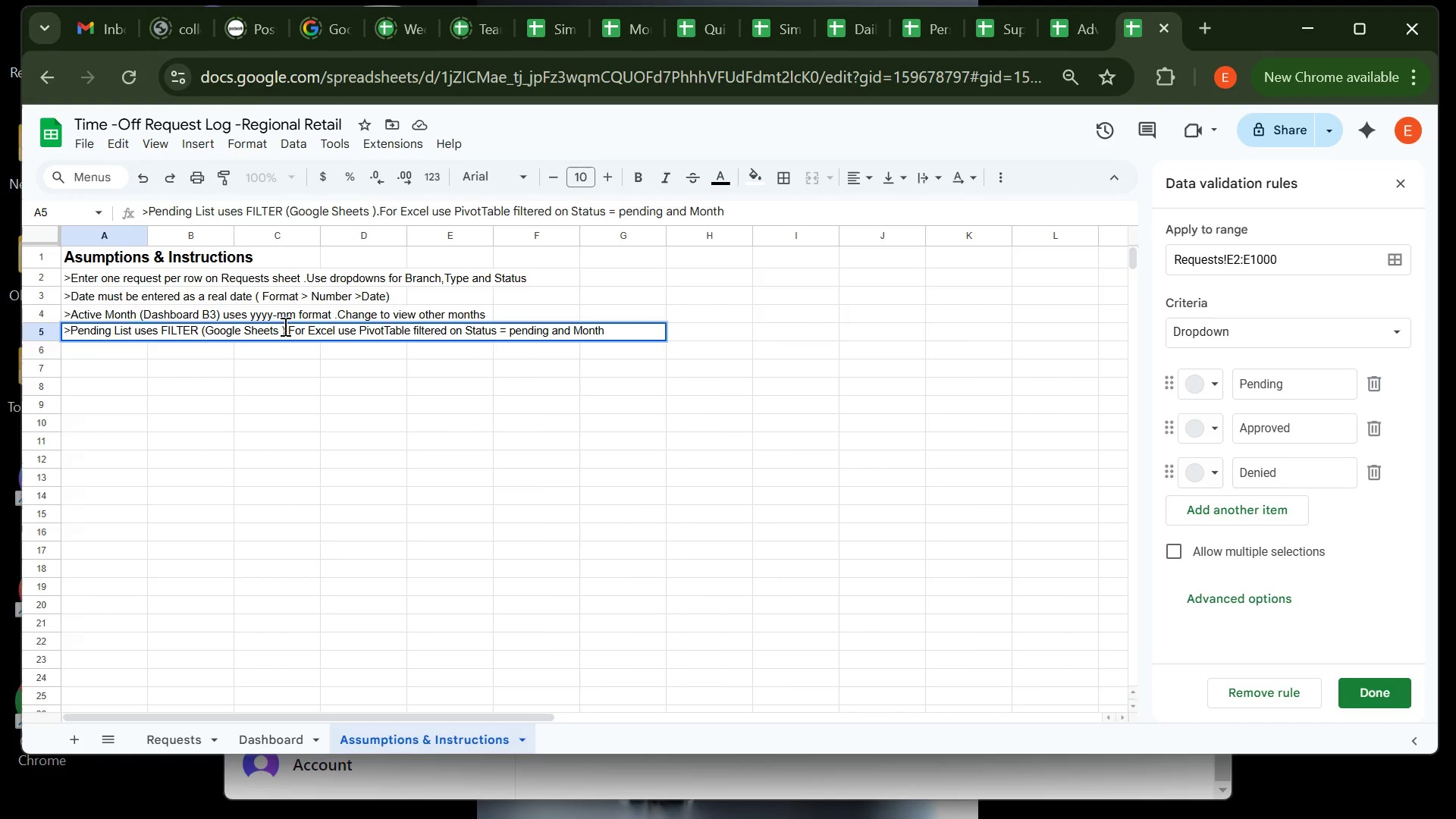 
key(Enter)
 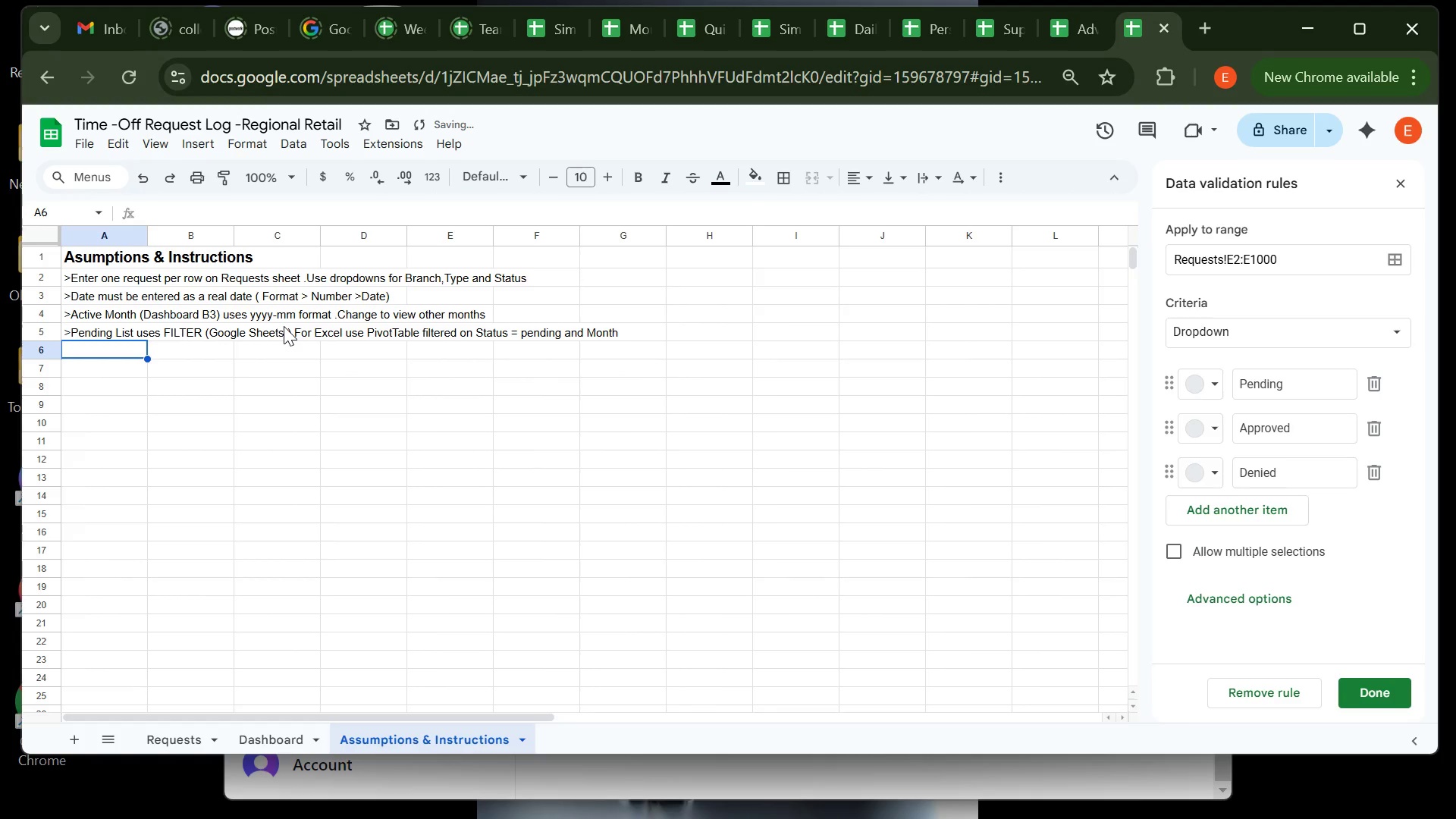 
type(>YTD uses )
 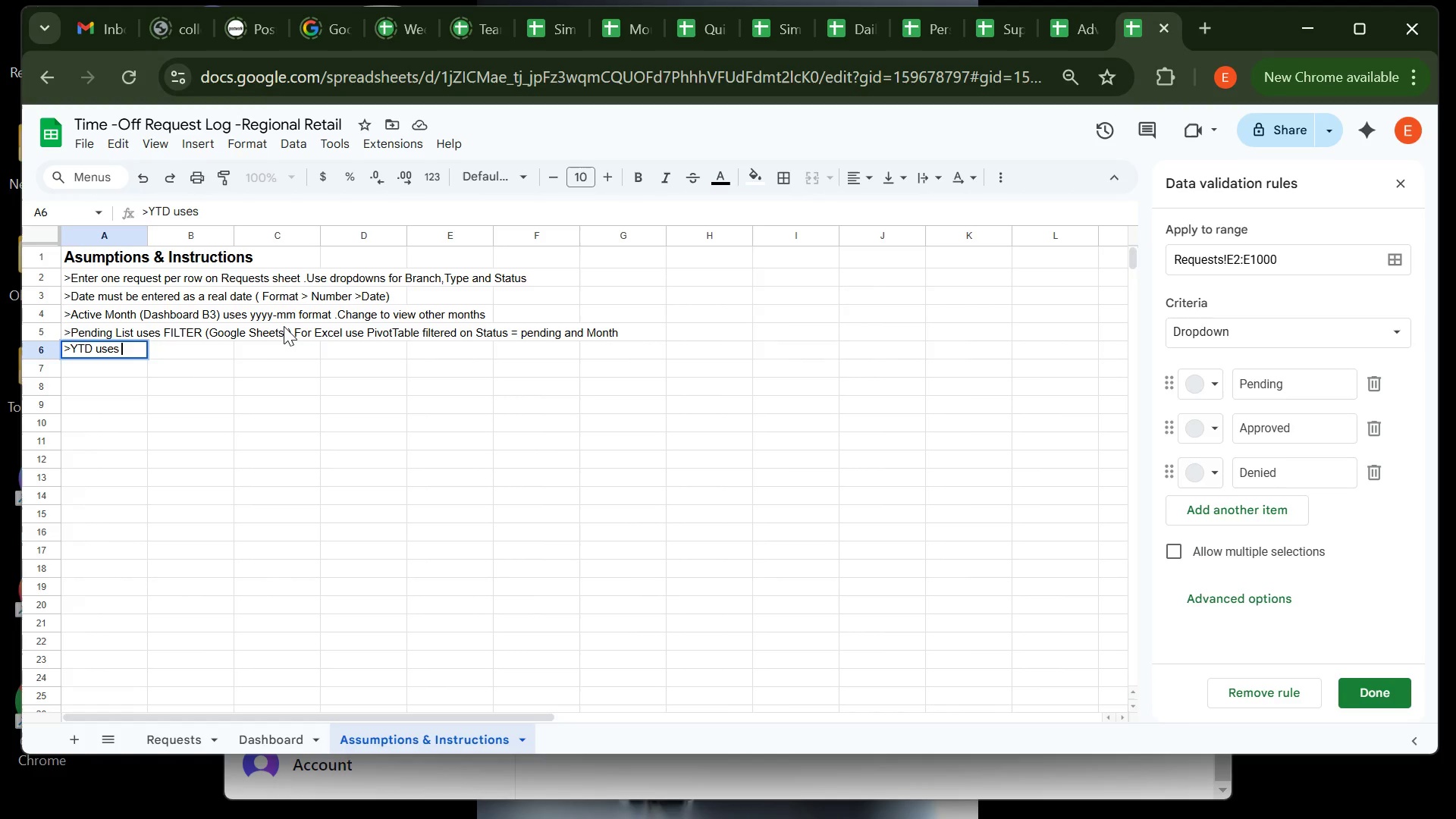 
type(calendar year from H)
key(Backspace)
type(Jan 1 to today )
 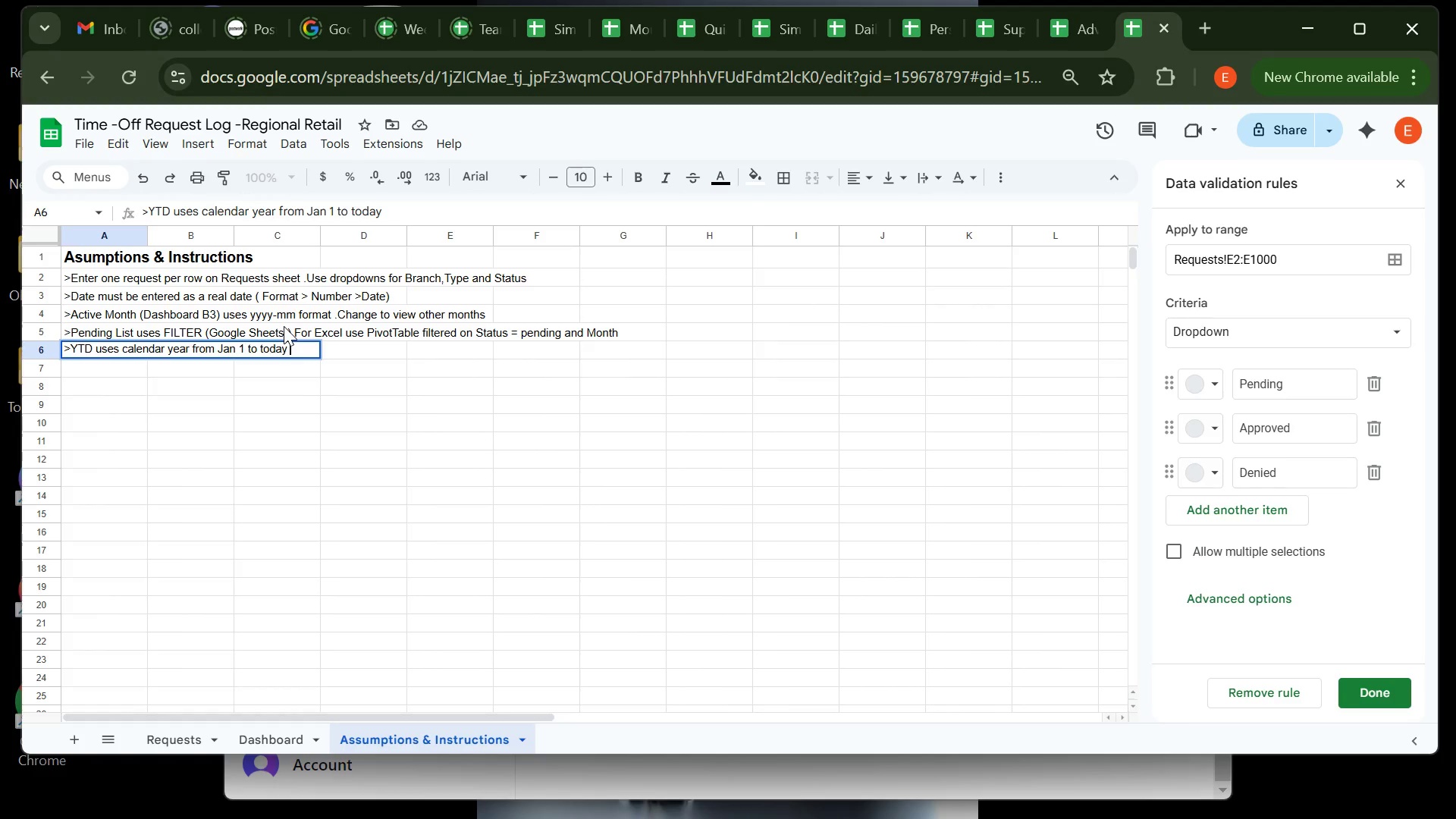 
key(Enter)
 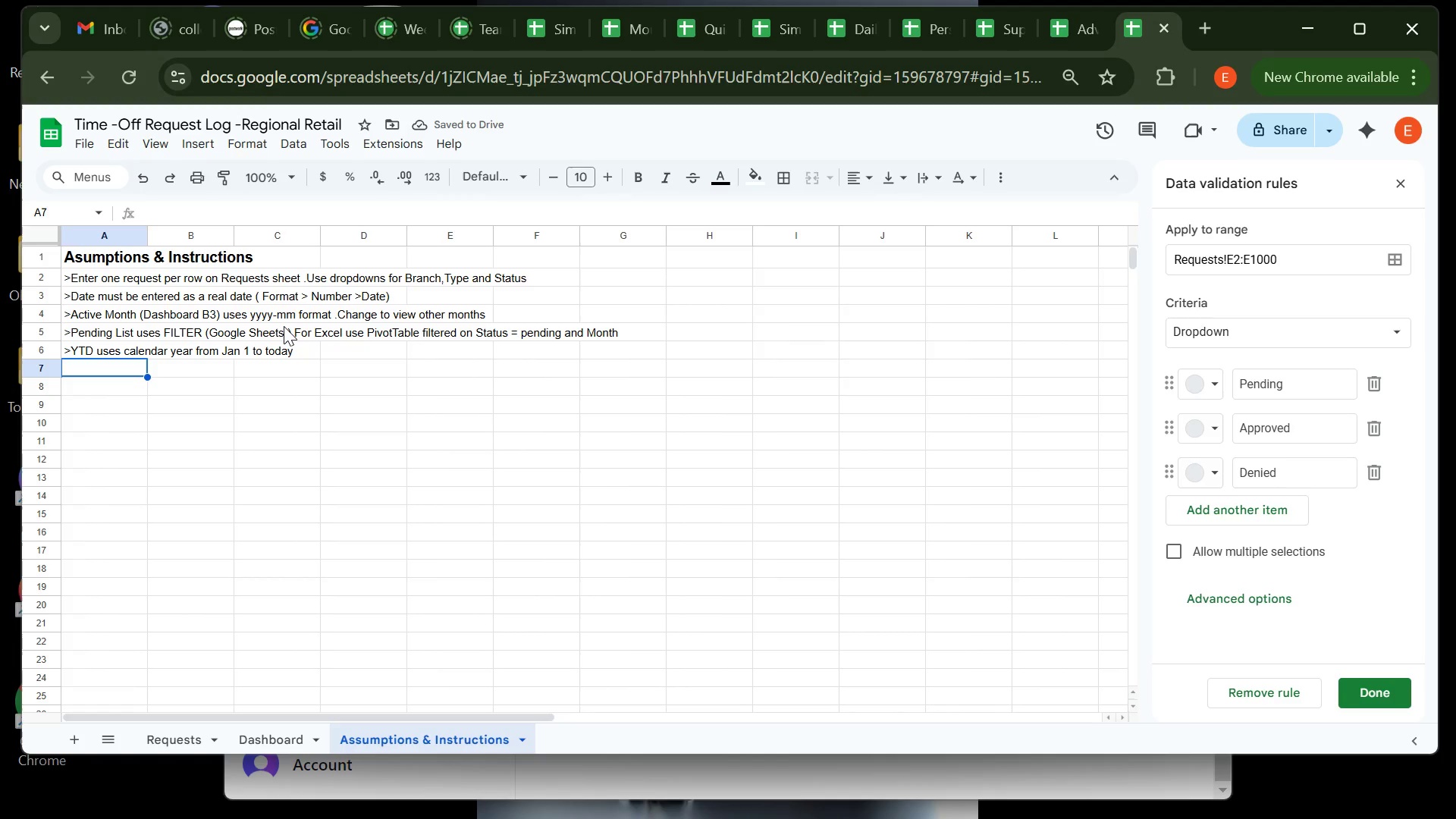 
type(>Mobile tip: open Google Sheets app -> view Dashboard for quick tips )
key(Backspace)
key(Backspace)
key(Backspace)
key(Backspace)
key(Backspace)
type(KPIS)
key(Backspace)
type(Z)
key(Backspace)
type(s)
 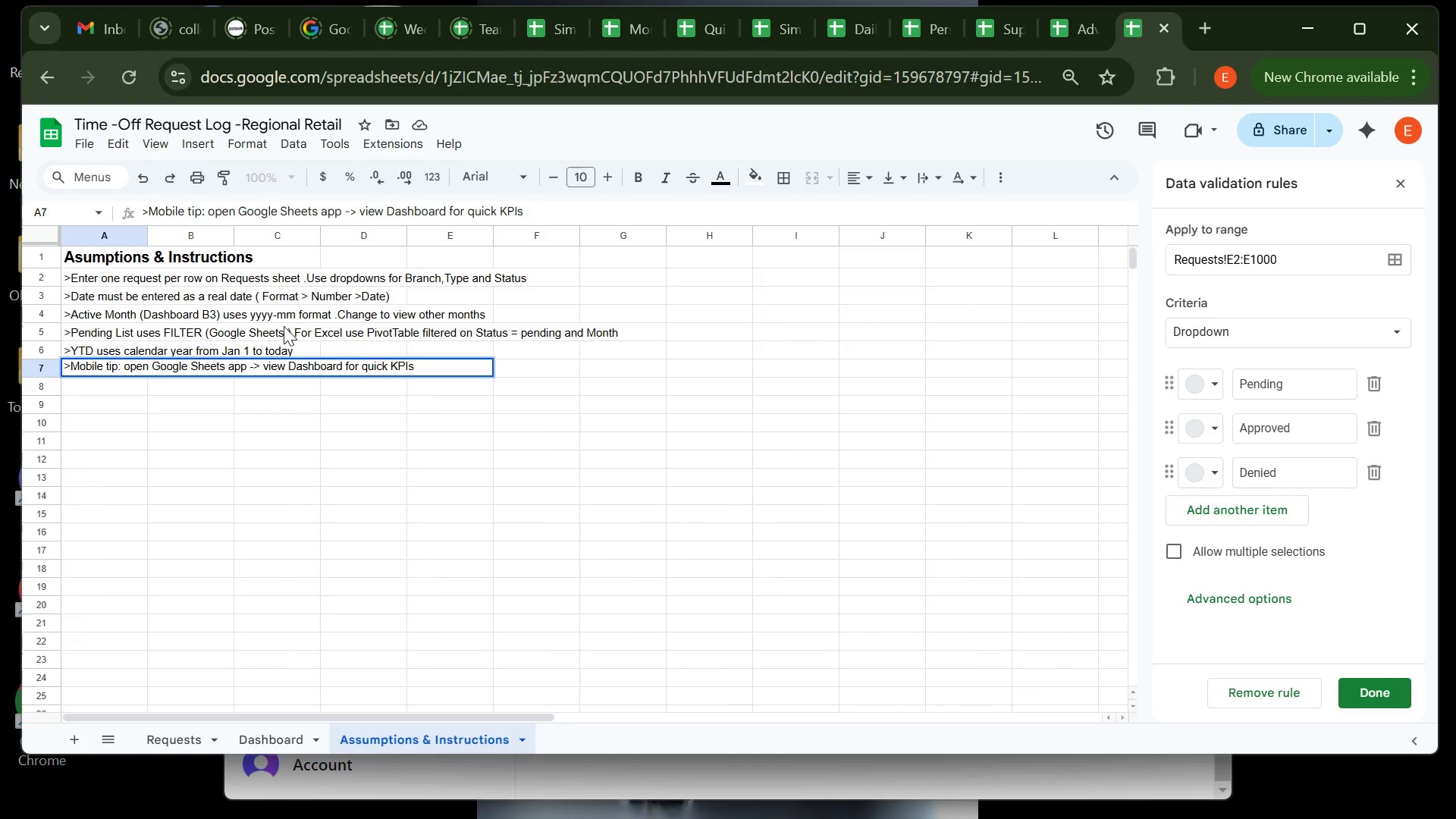 
type(. k)
key(Backspace)
type(Keep  columns narrow )
key(Backspace)
type(; use portrait orientation)
 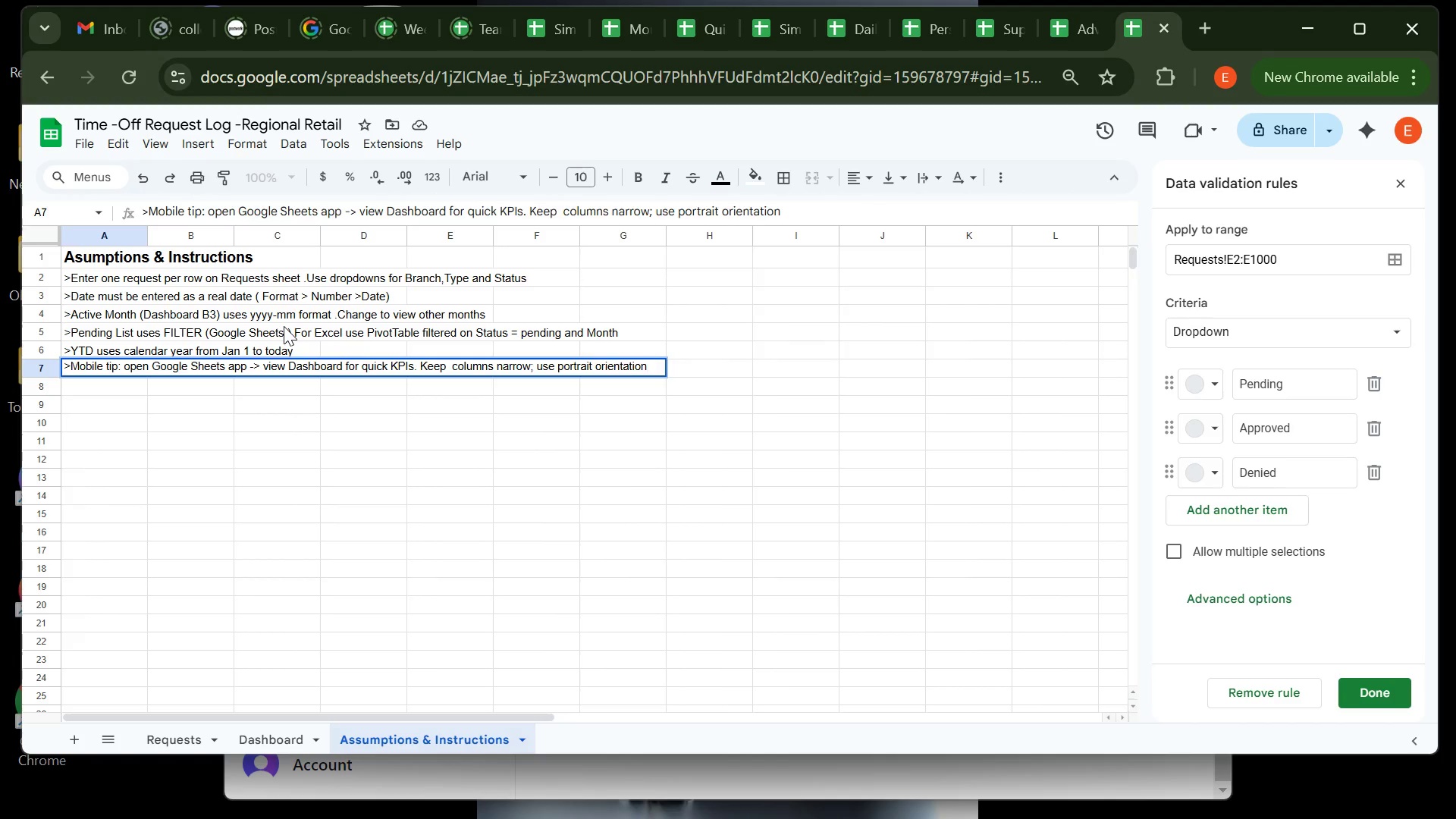 
key(Period)
 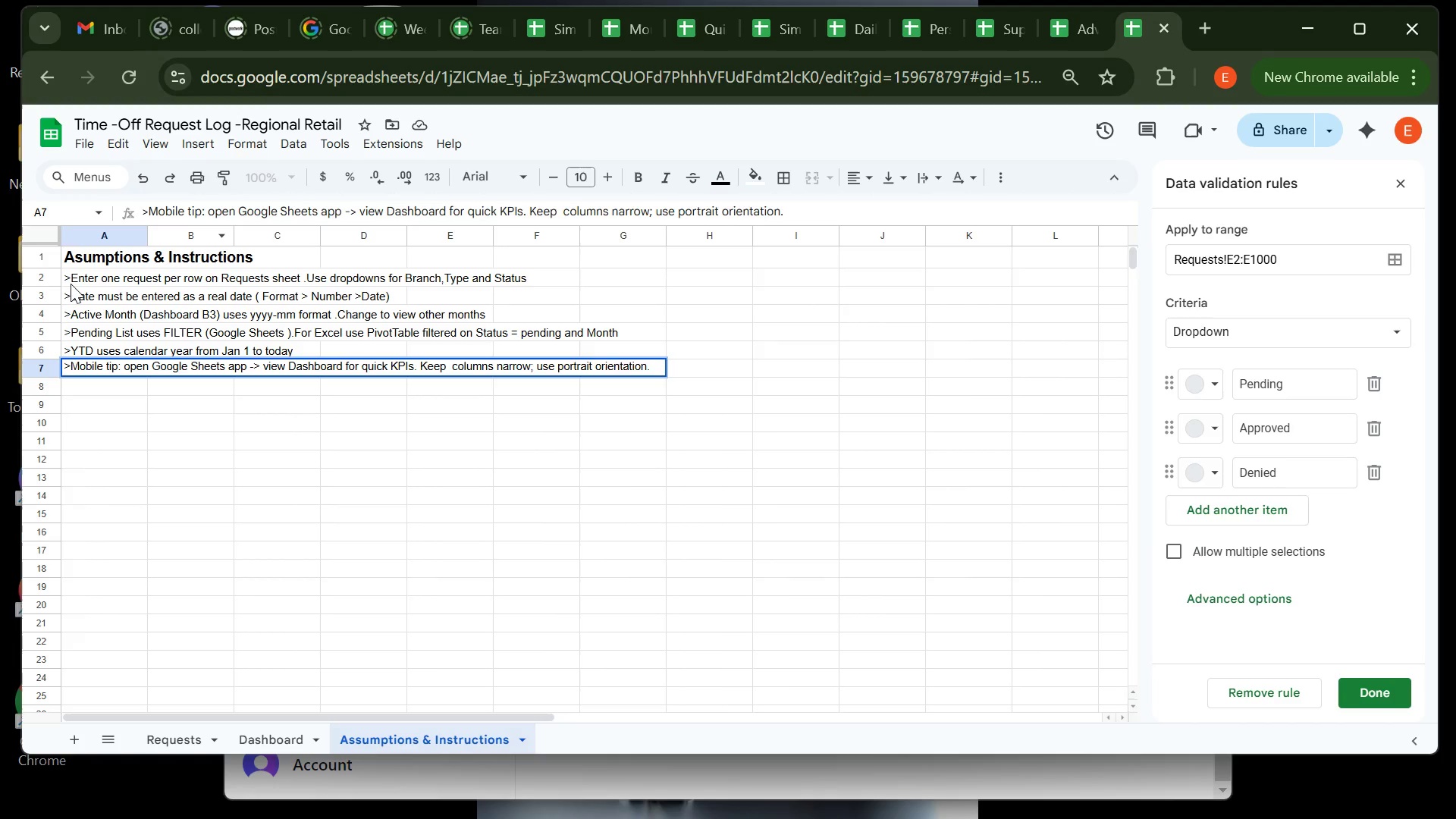 
left_click([76, 275])
 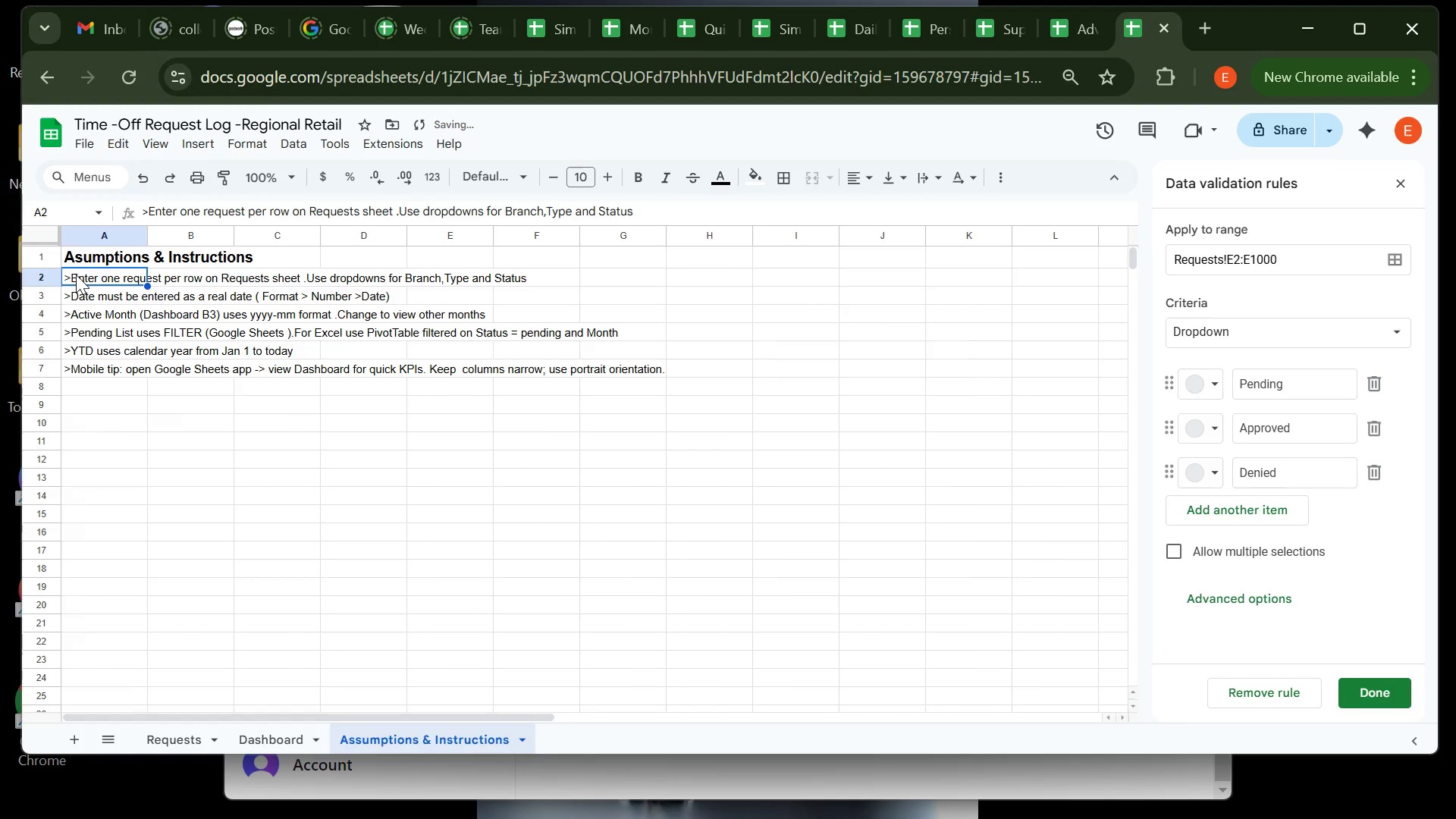 
left_click_drag(start_coordinate=[76, 275], to_coordinate=[91, 366])
 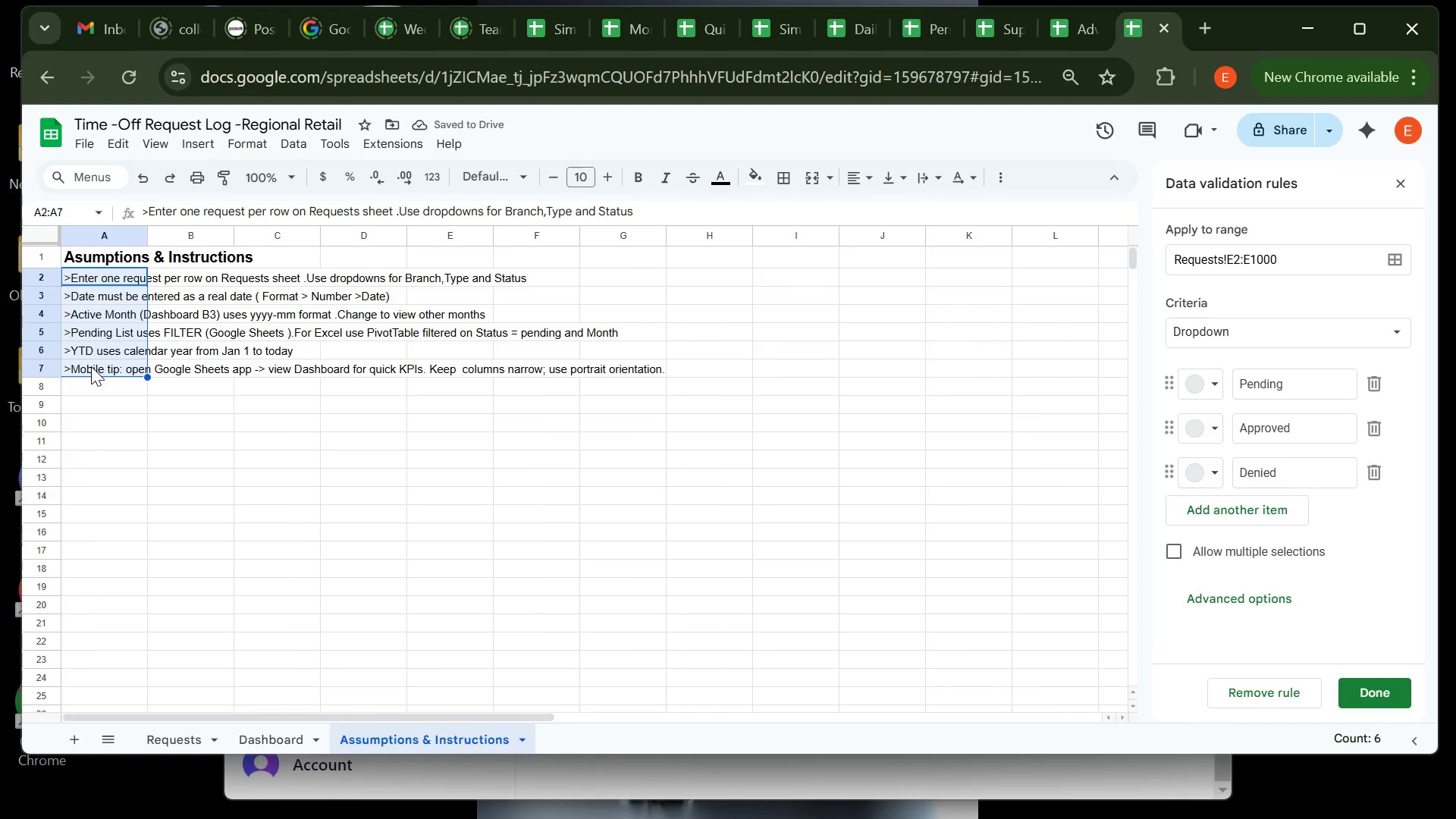 
key(Control+B)
 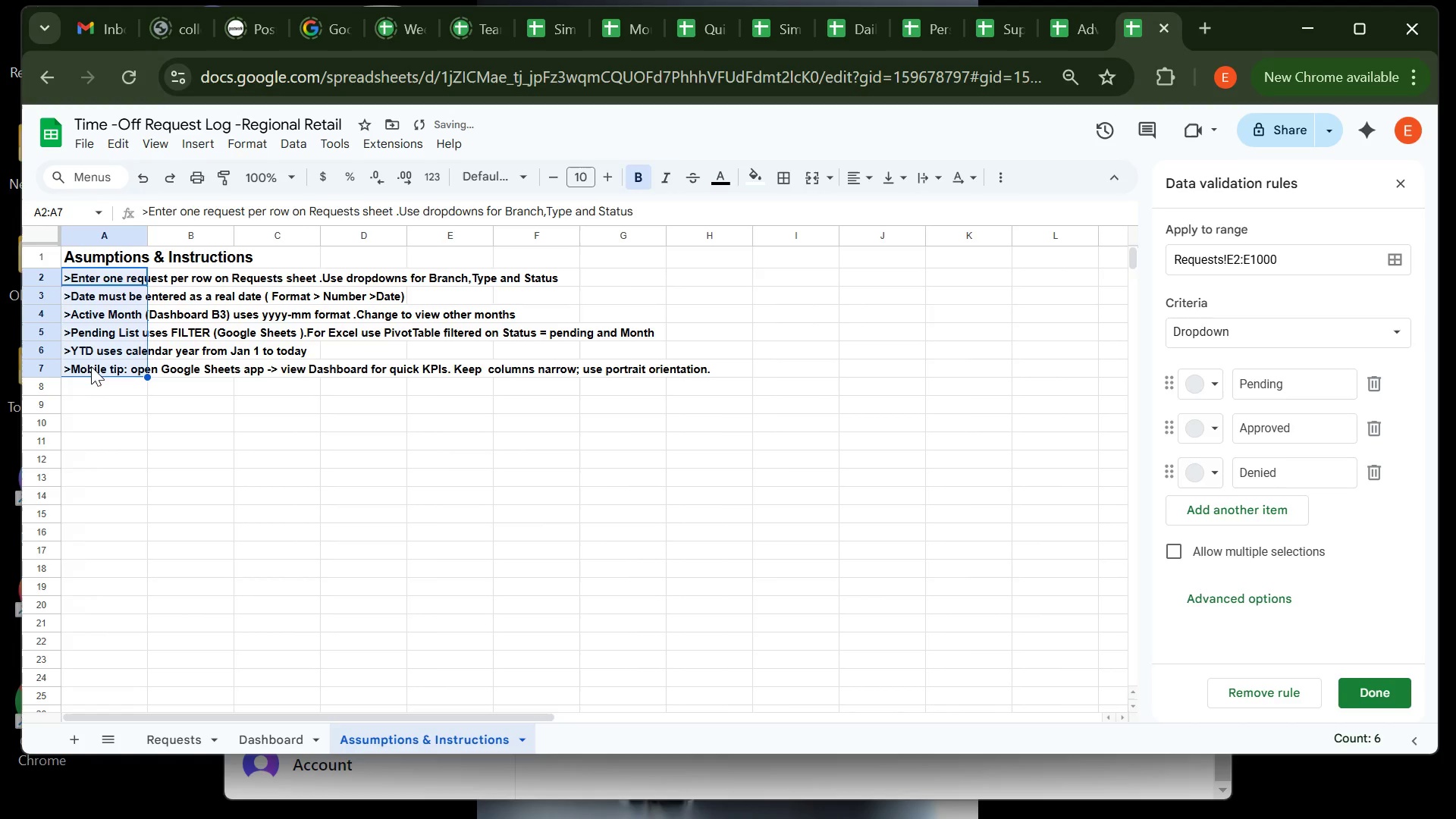 
key(Control+I)
 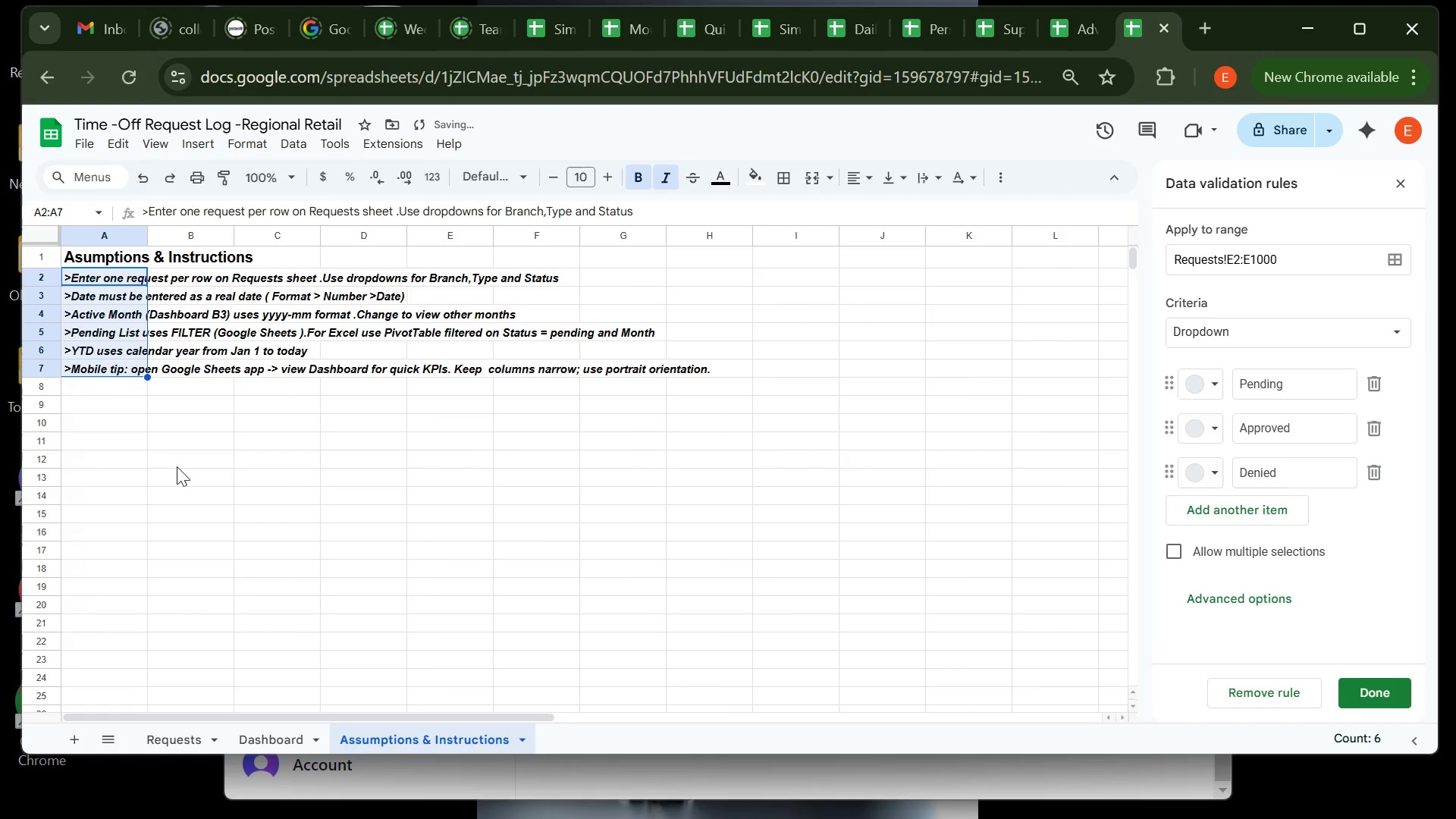 
left_click([177, 466])
 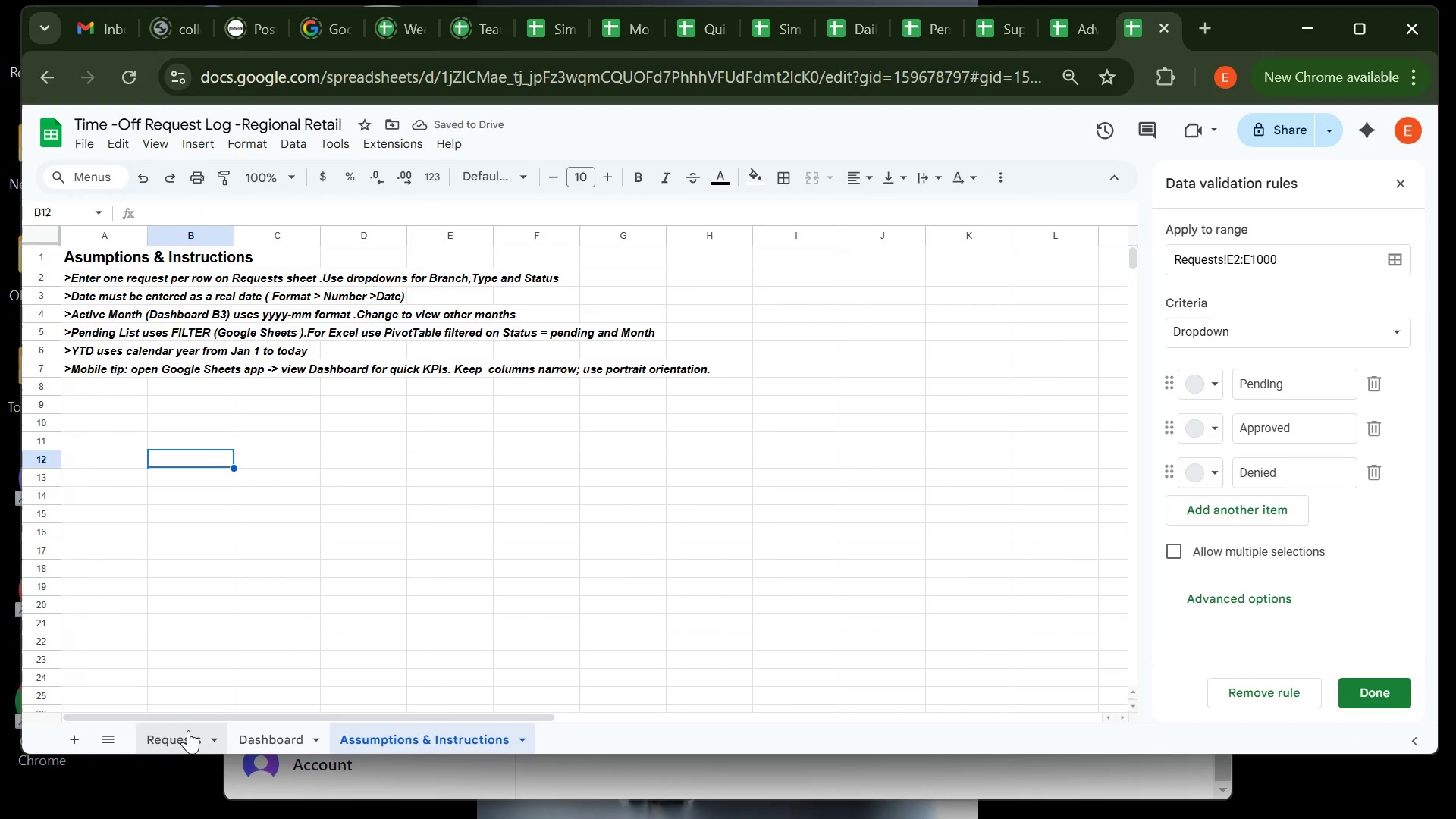 
left_click([259, 728])
 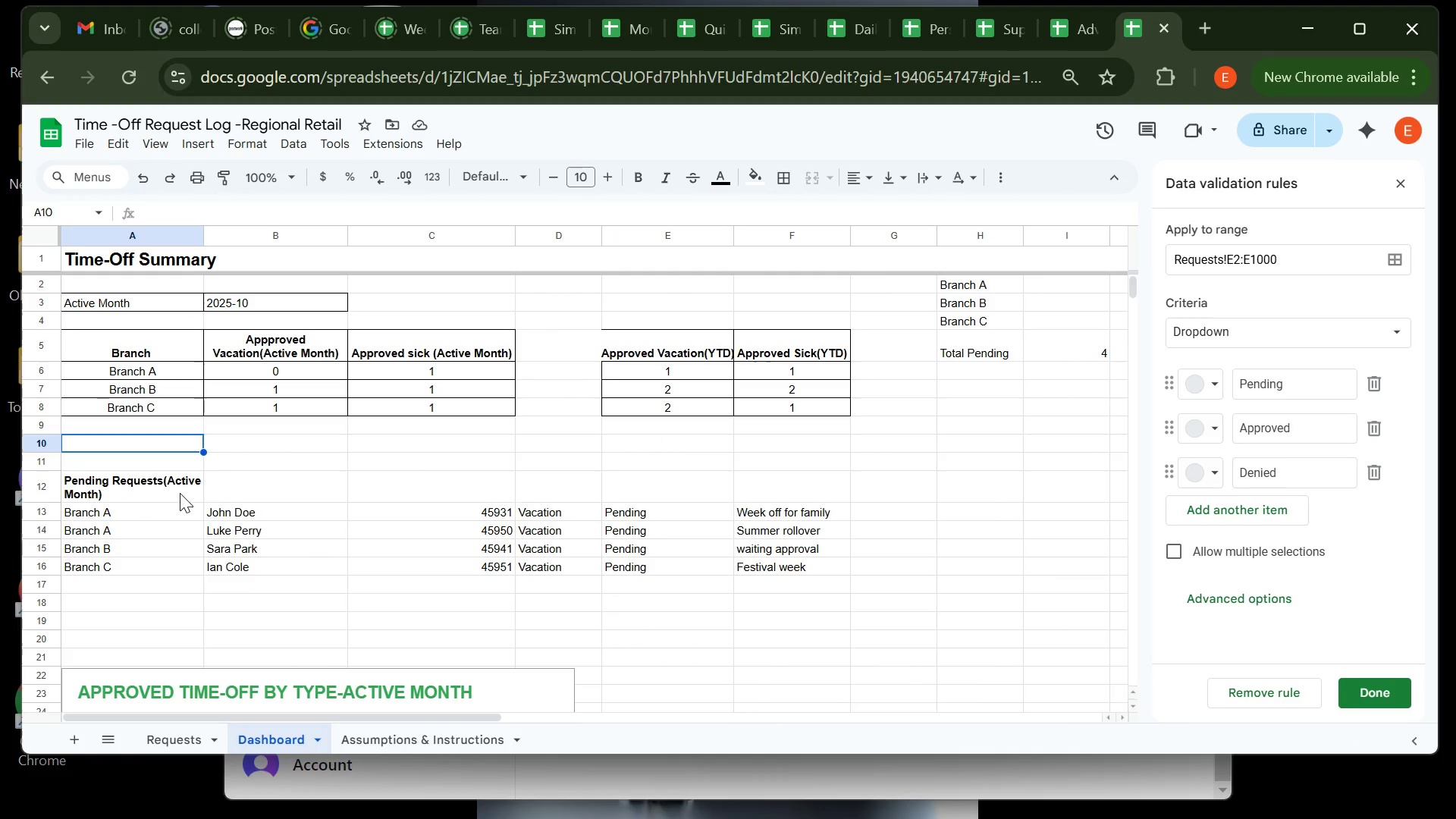 
left_click([157, 480])
 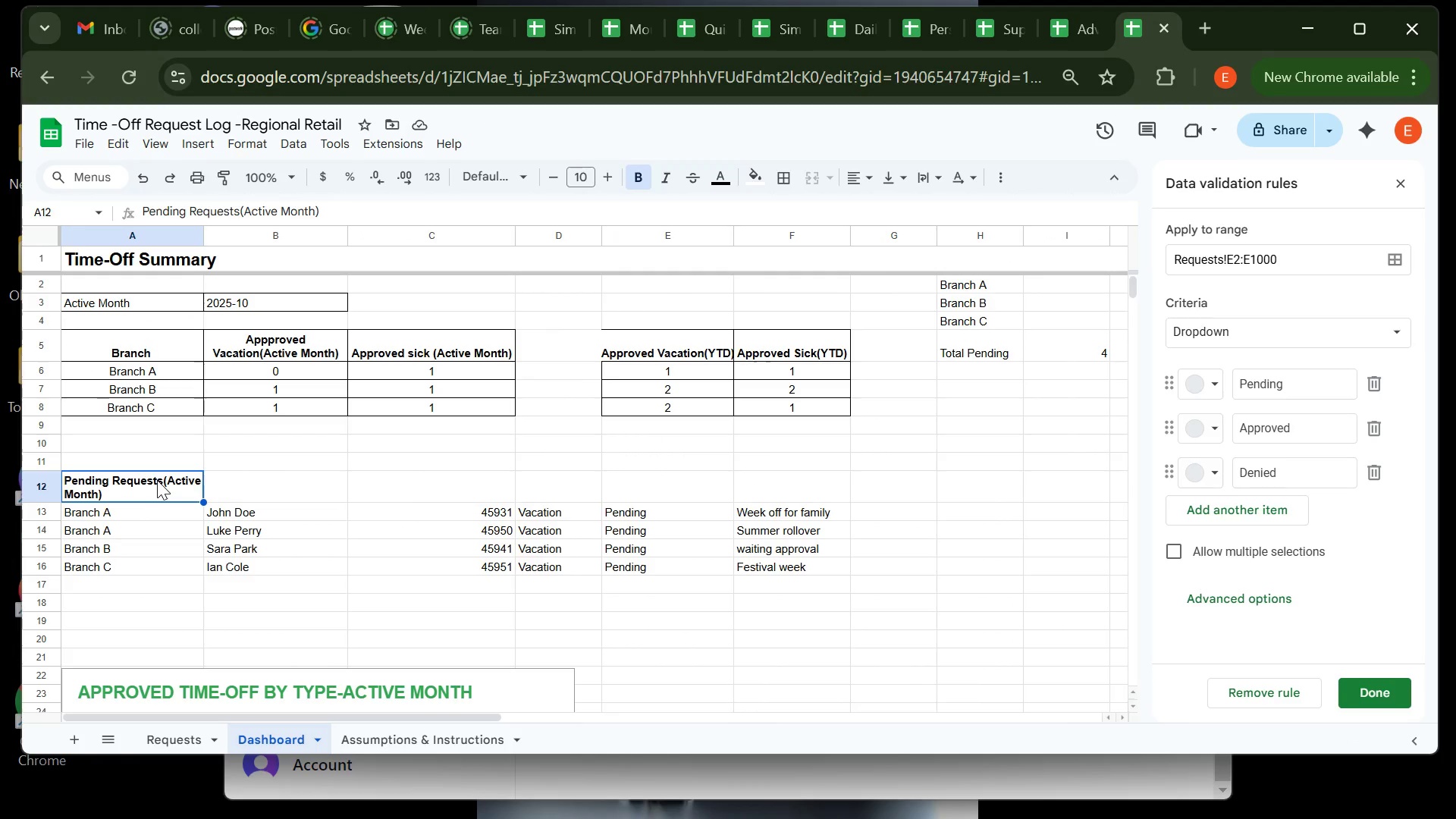 
left_click_drag(start_coordinate=[157, 480], to_coordinate=[786, 607])
 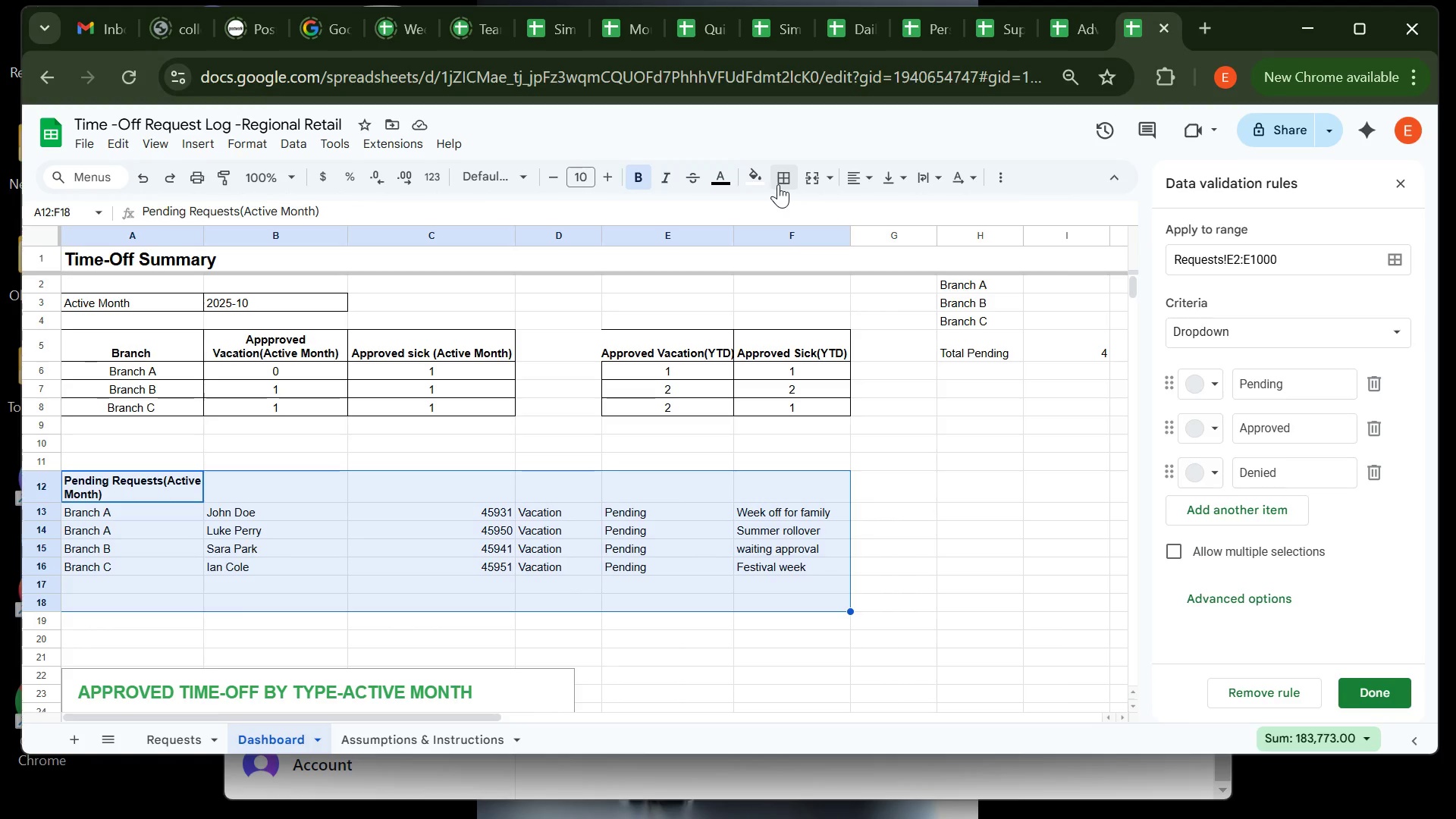 
left_click([778, 184])
 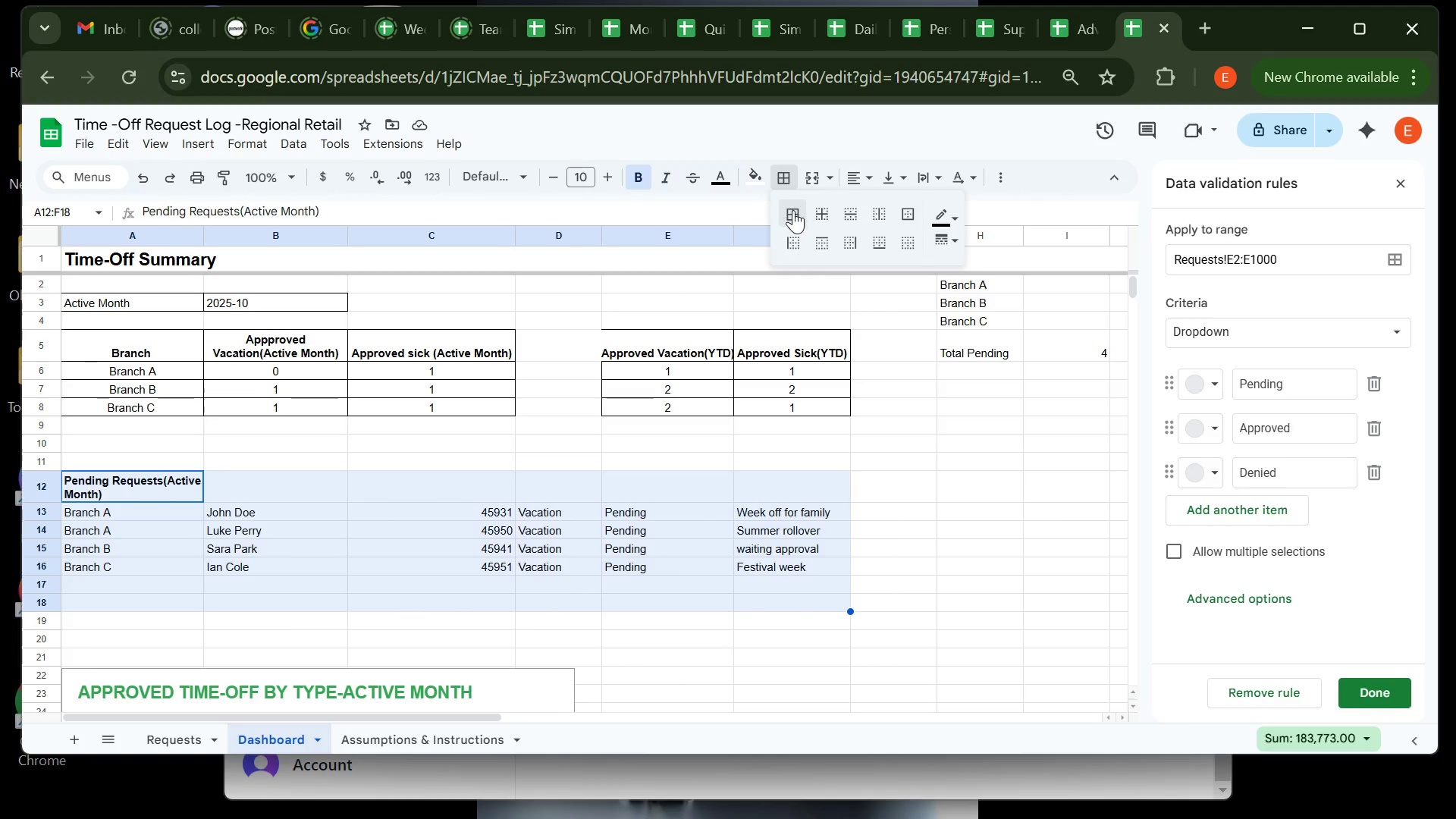 
left_click([793, 210])
 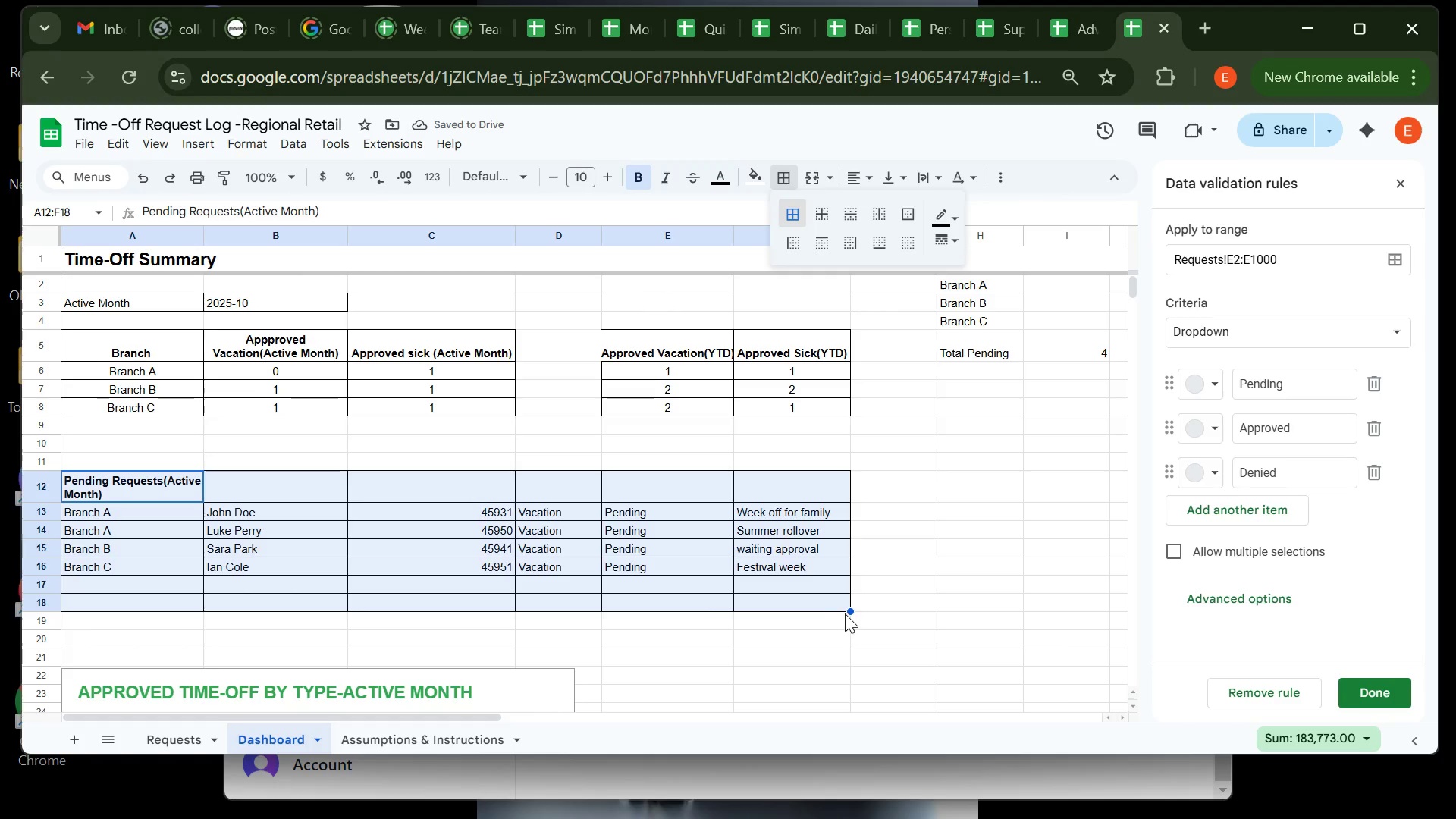 
left_click_drag(start_coordinate=[849, 609], to_coordinate=[845, 645])
 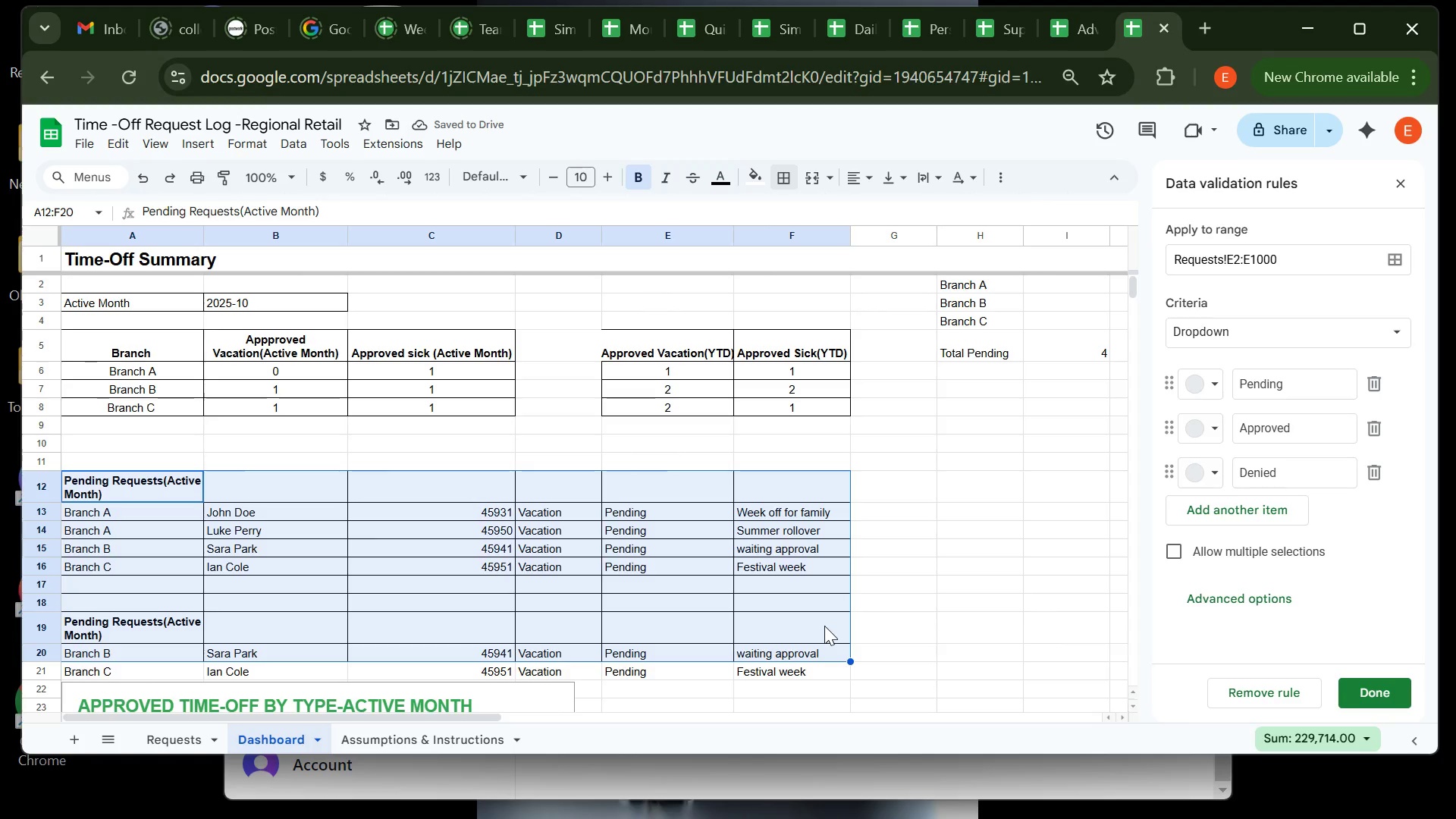 
key(Control+Z)
 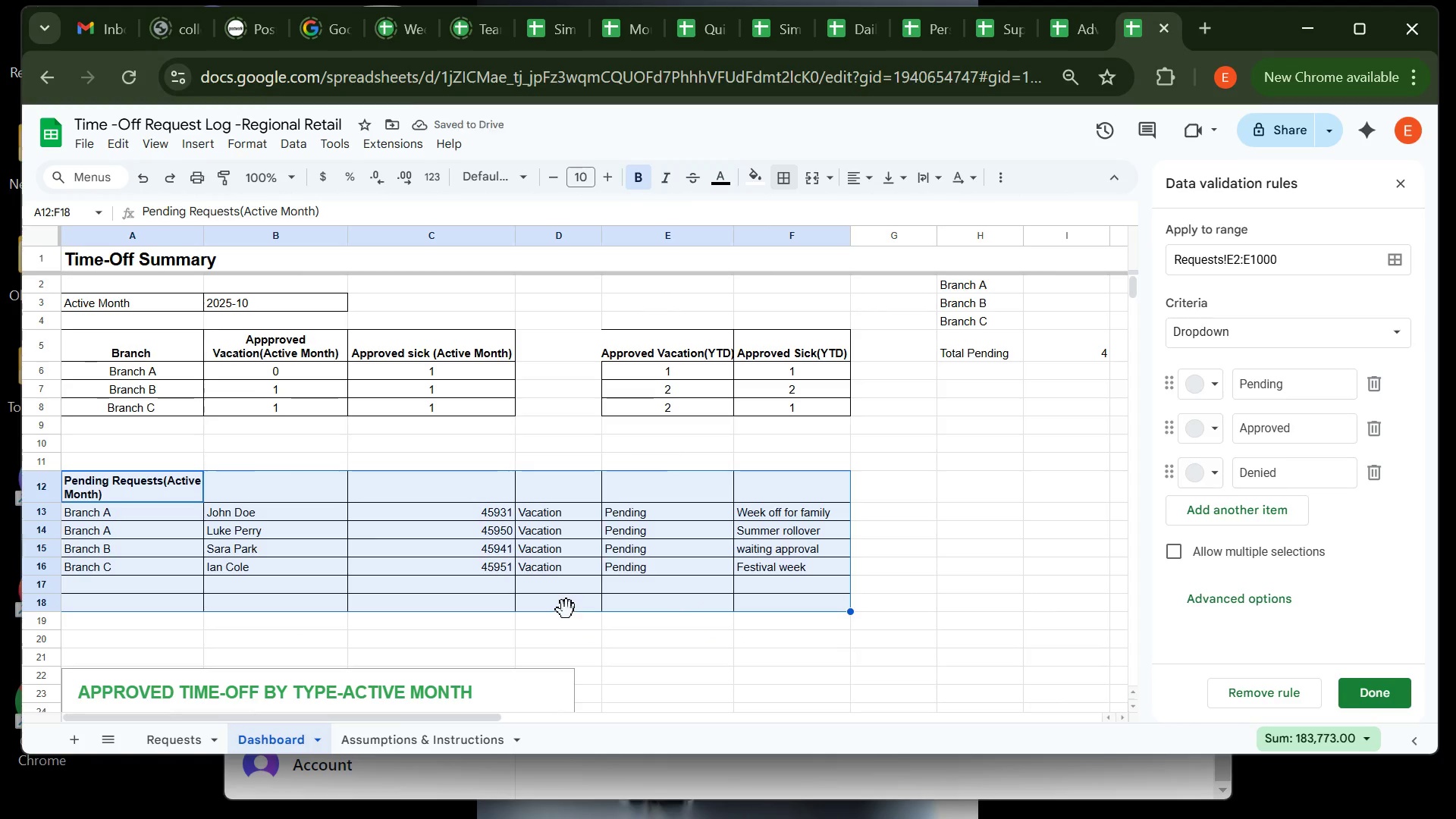 
left_click([484, 639])
 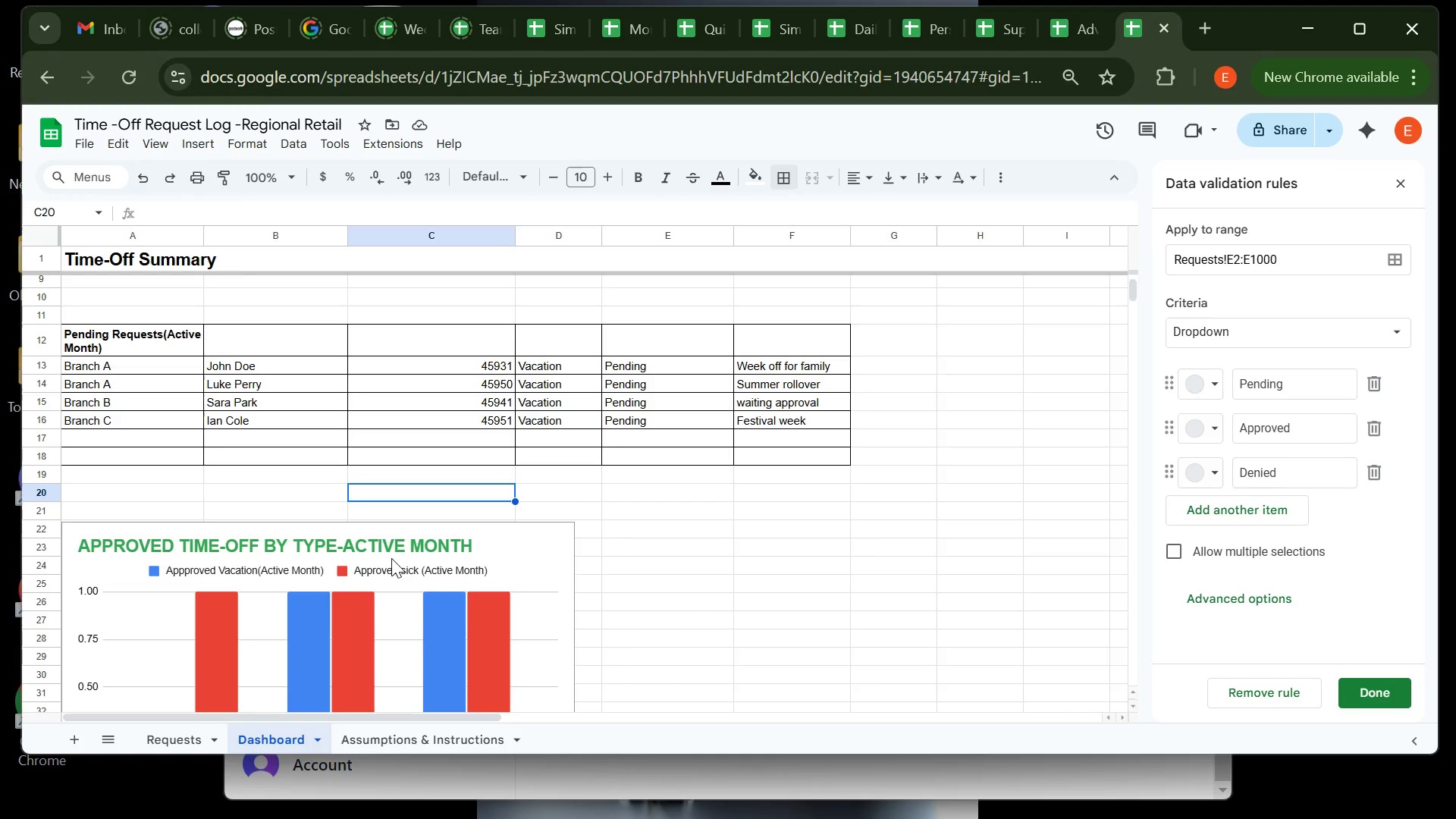 
left_click([431, 540])
 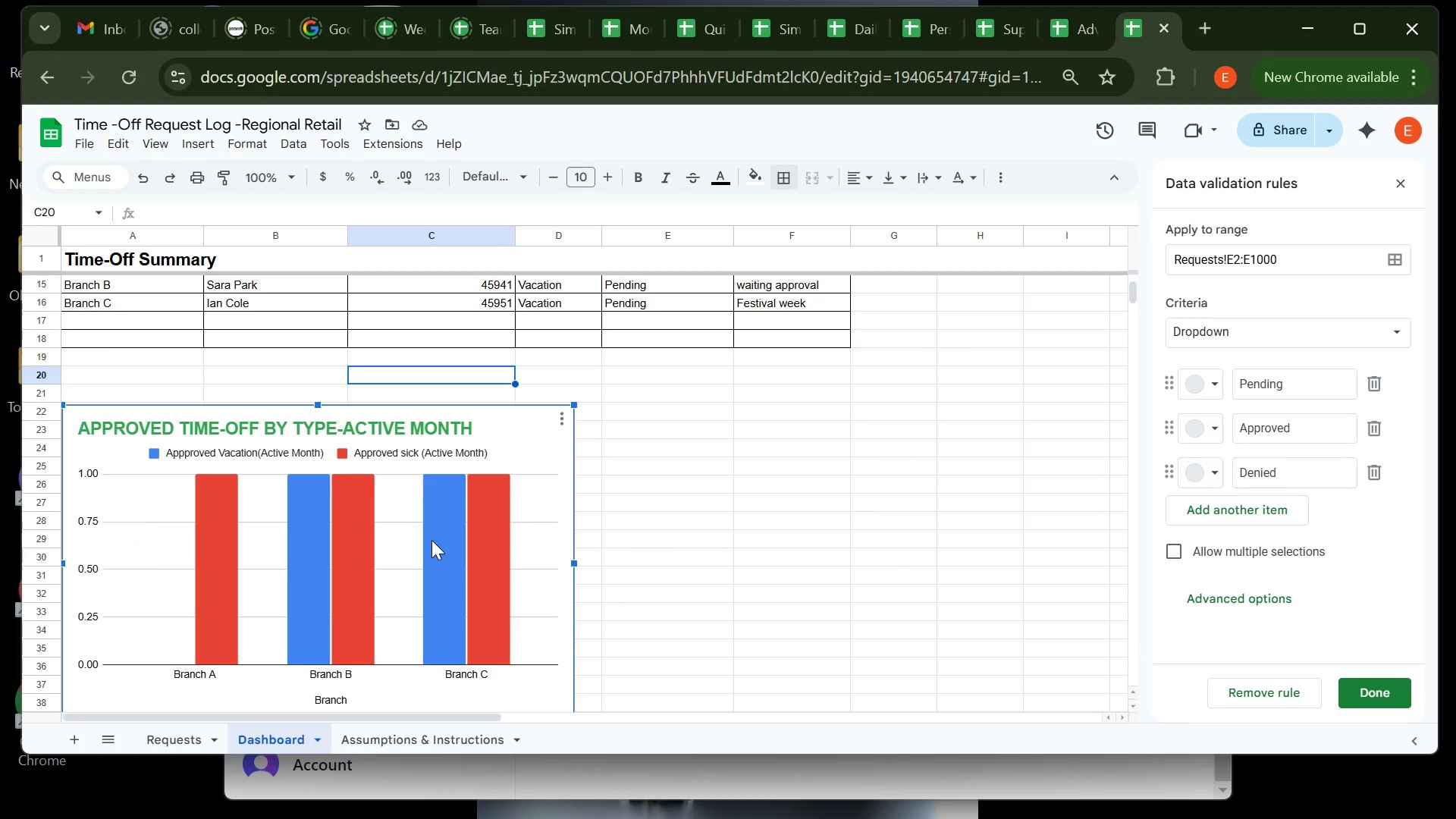 
left_click_drag(start_coordinate=[431, 540], to_coordinate=[576, 587])
 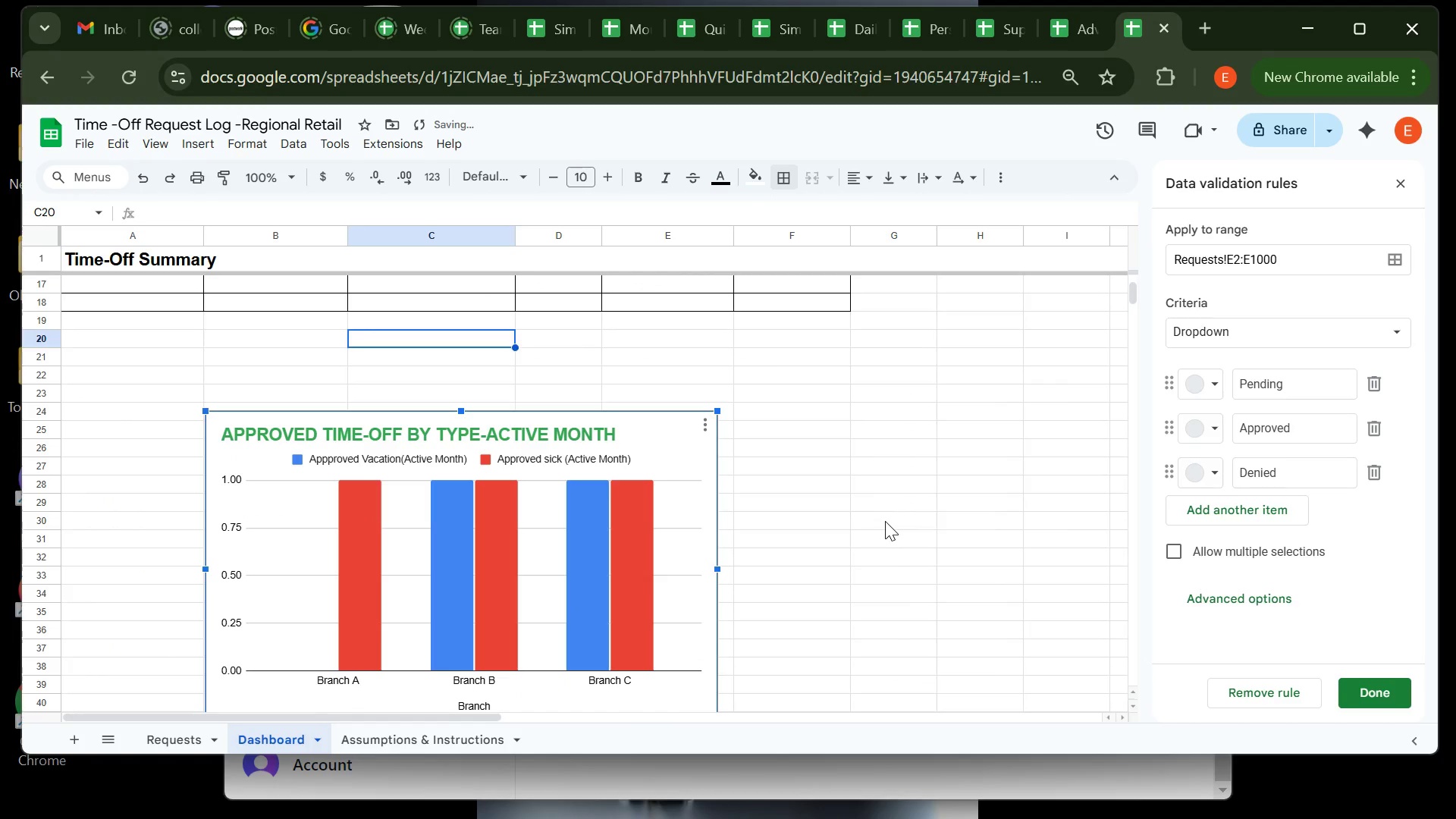 
left_click([885, 521])